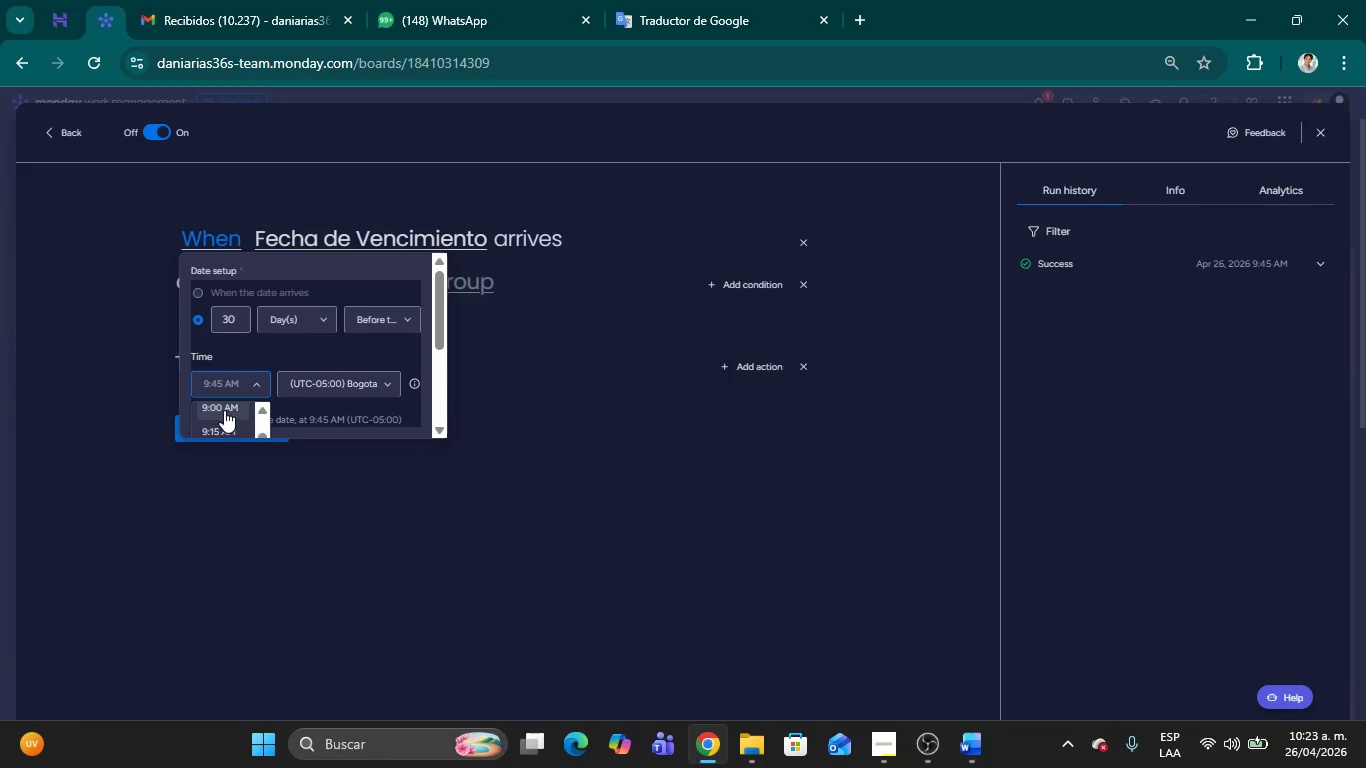 
left_click([223, 408])
 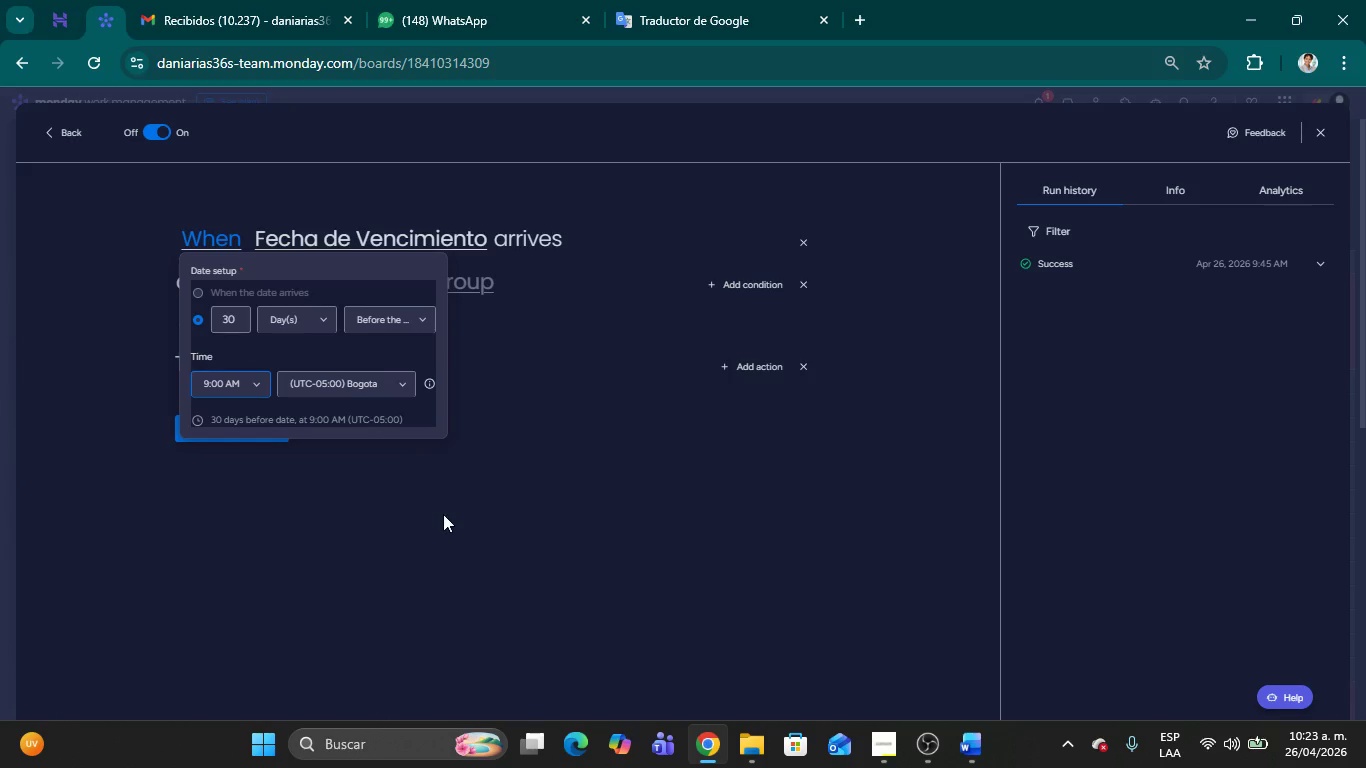 
left_click([443, 514])
 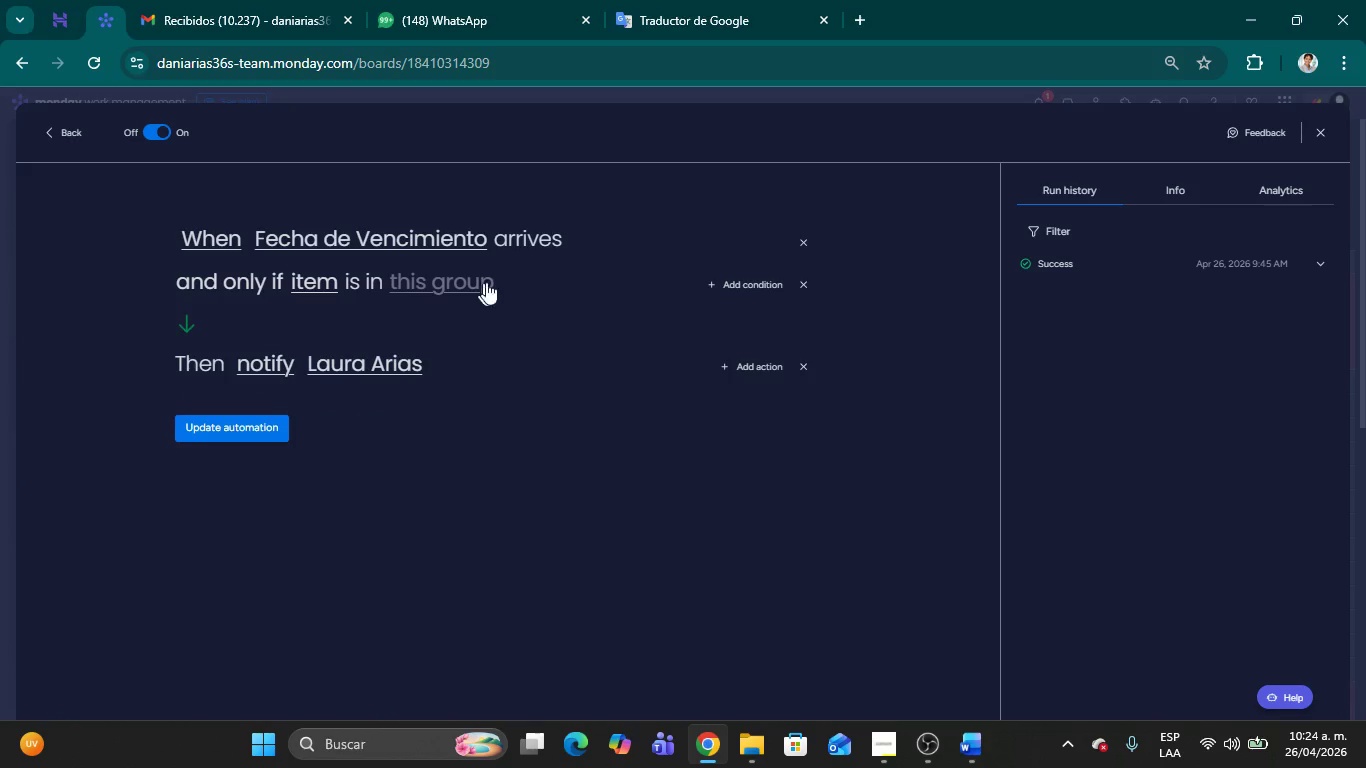 
mouse_move([773, 309])
 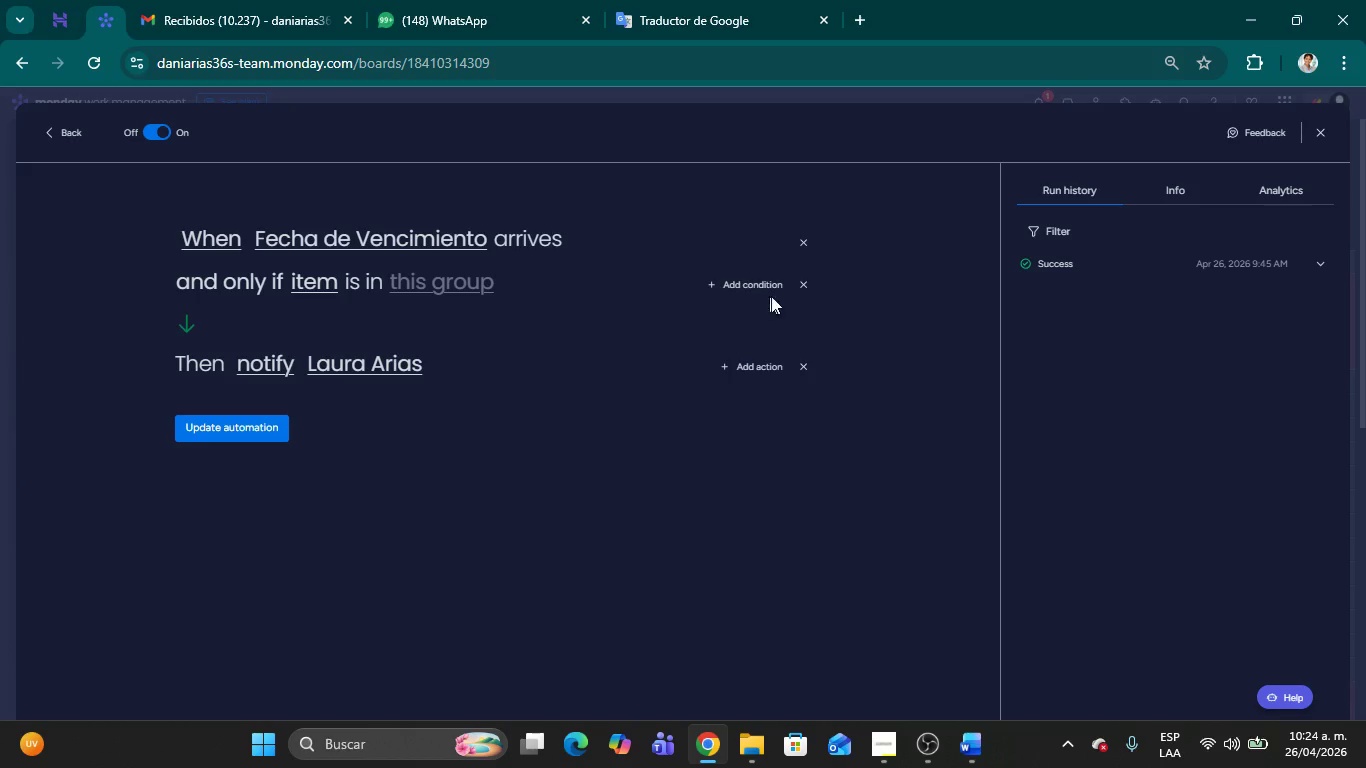 
left_click([804, 285])
 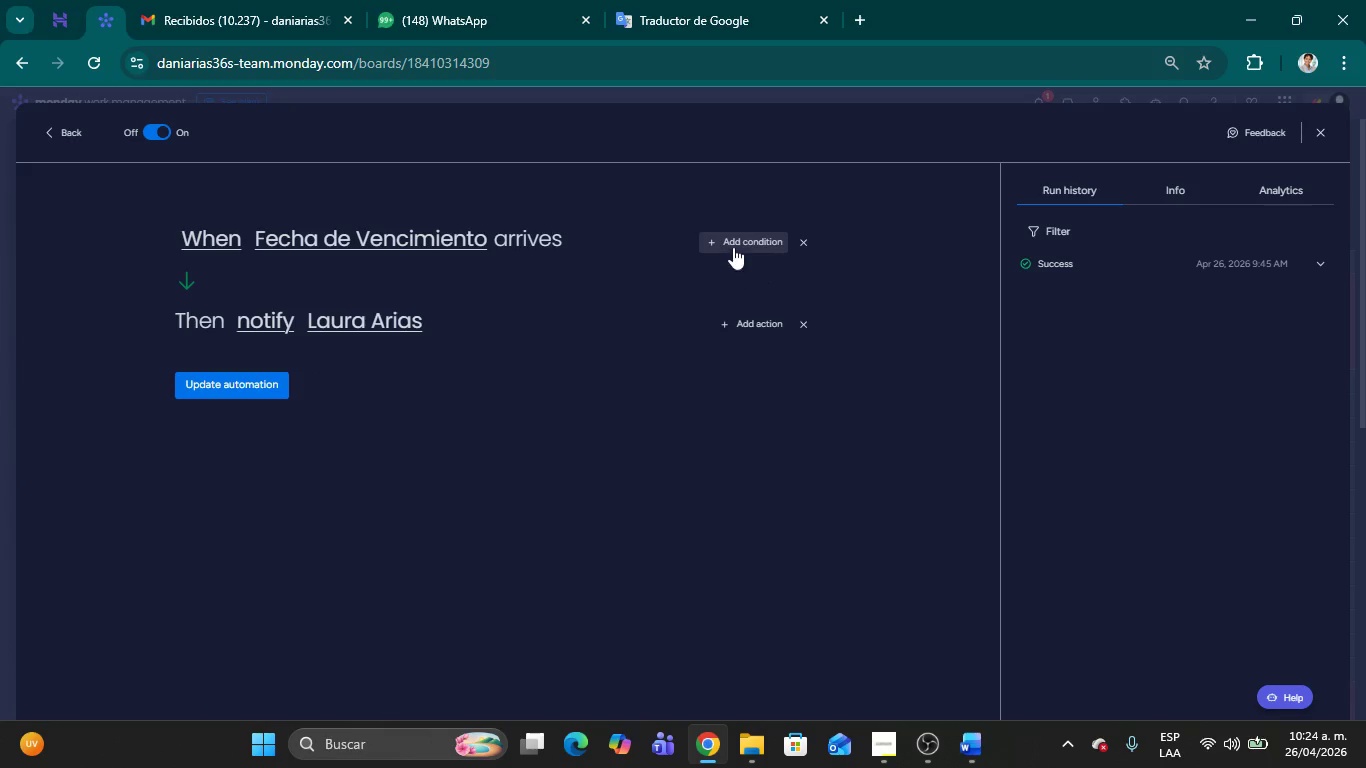 
left_click([733, 240])
 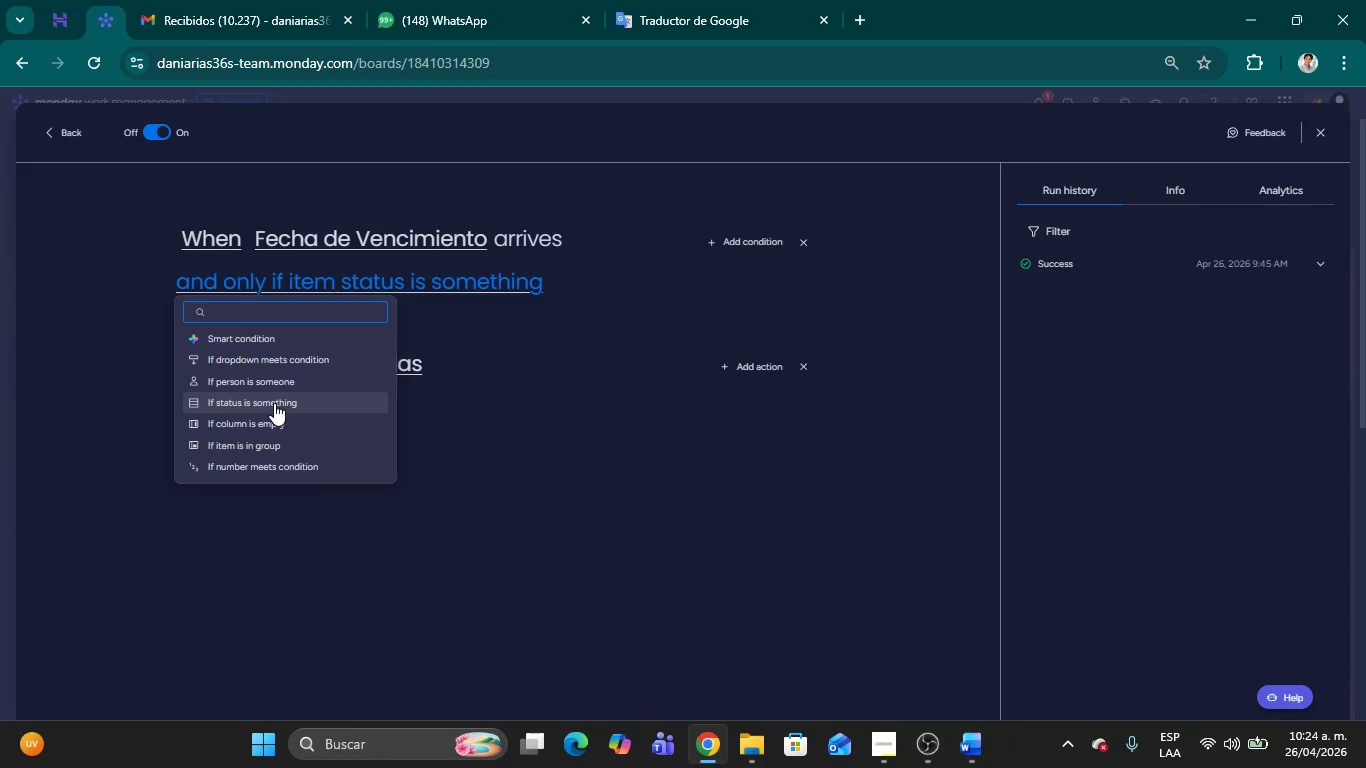 
left_click([275, 403])
 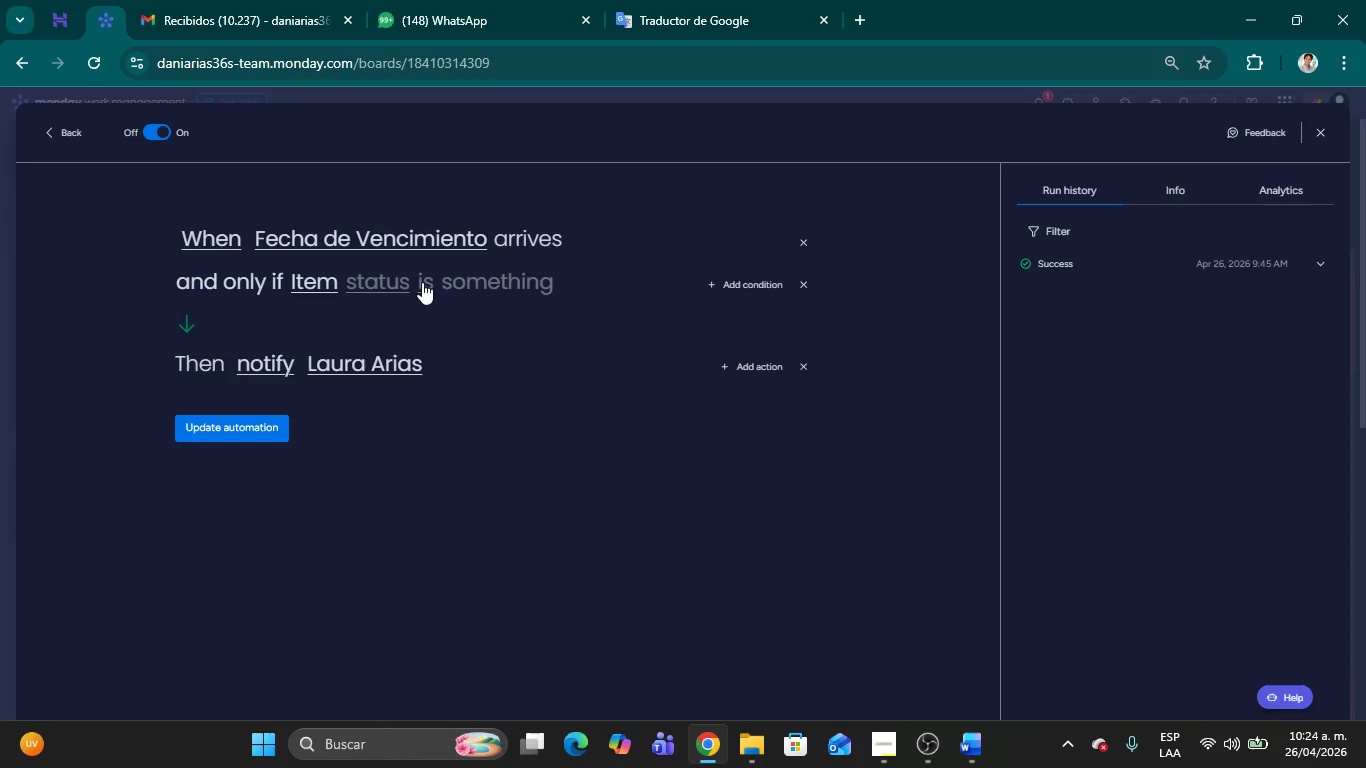 
left_click([395, 279])
 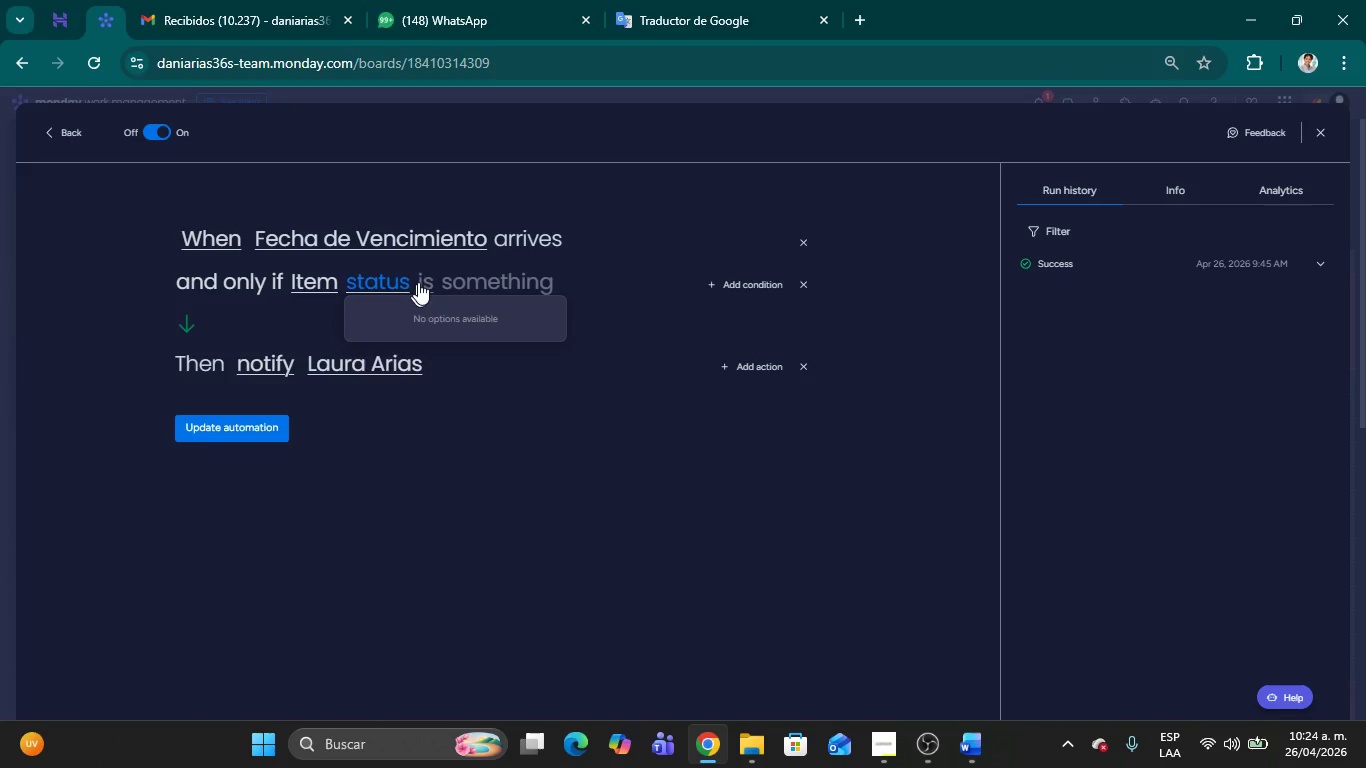 
left_click([424, 280])
 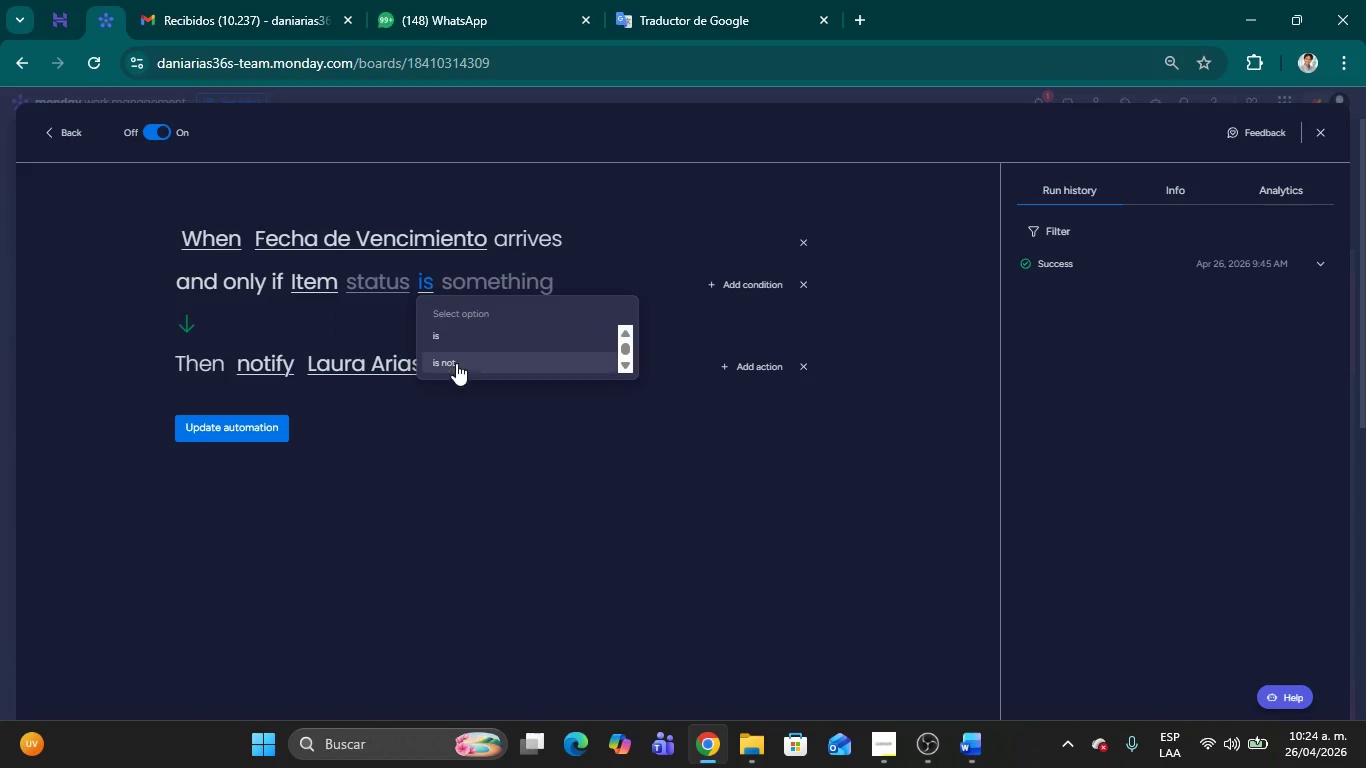 
left_click([457, 365])
 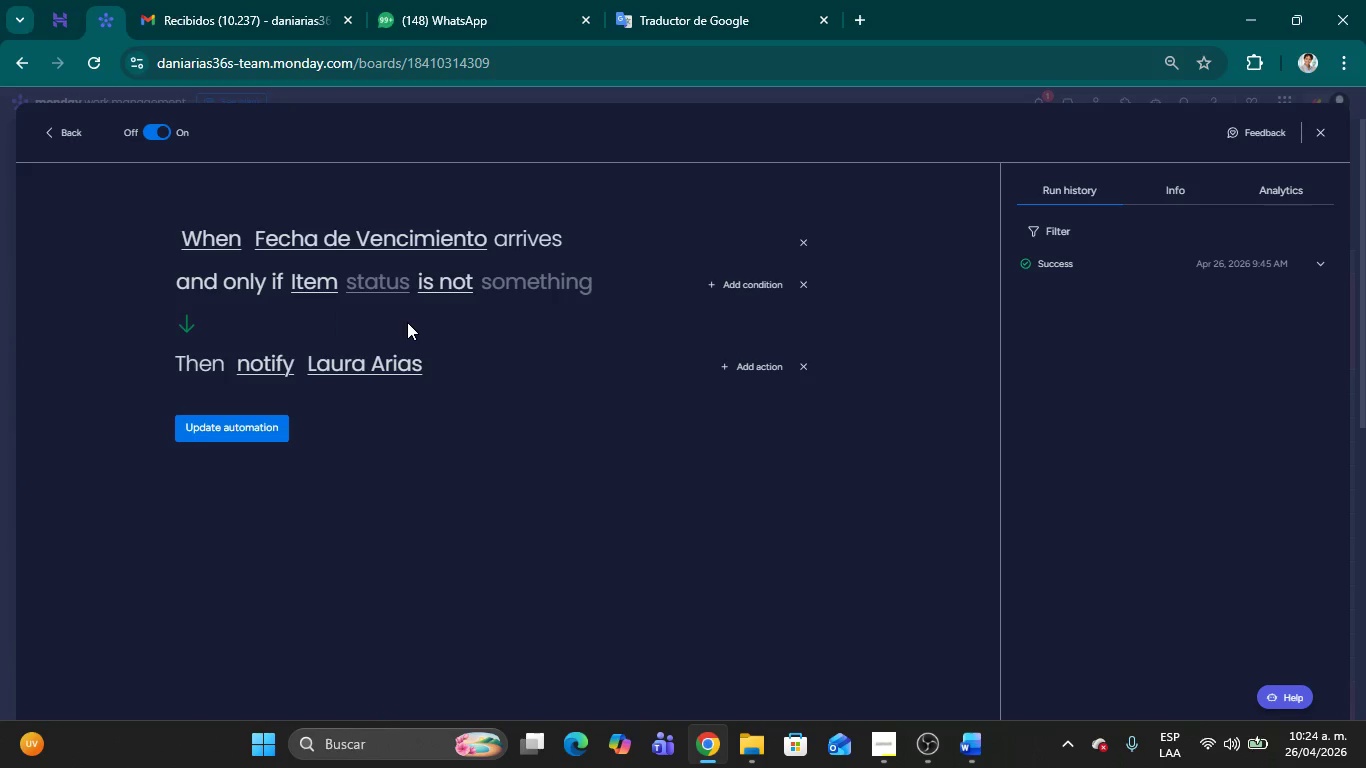 
left_click([407, 322])
 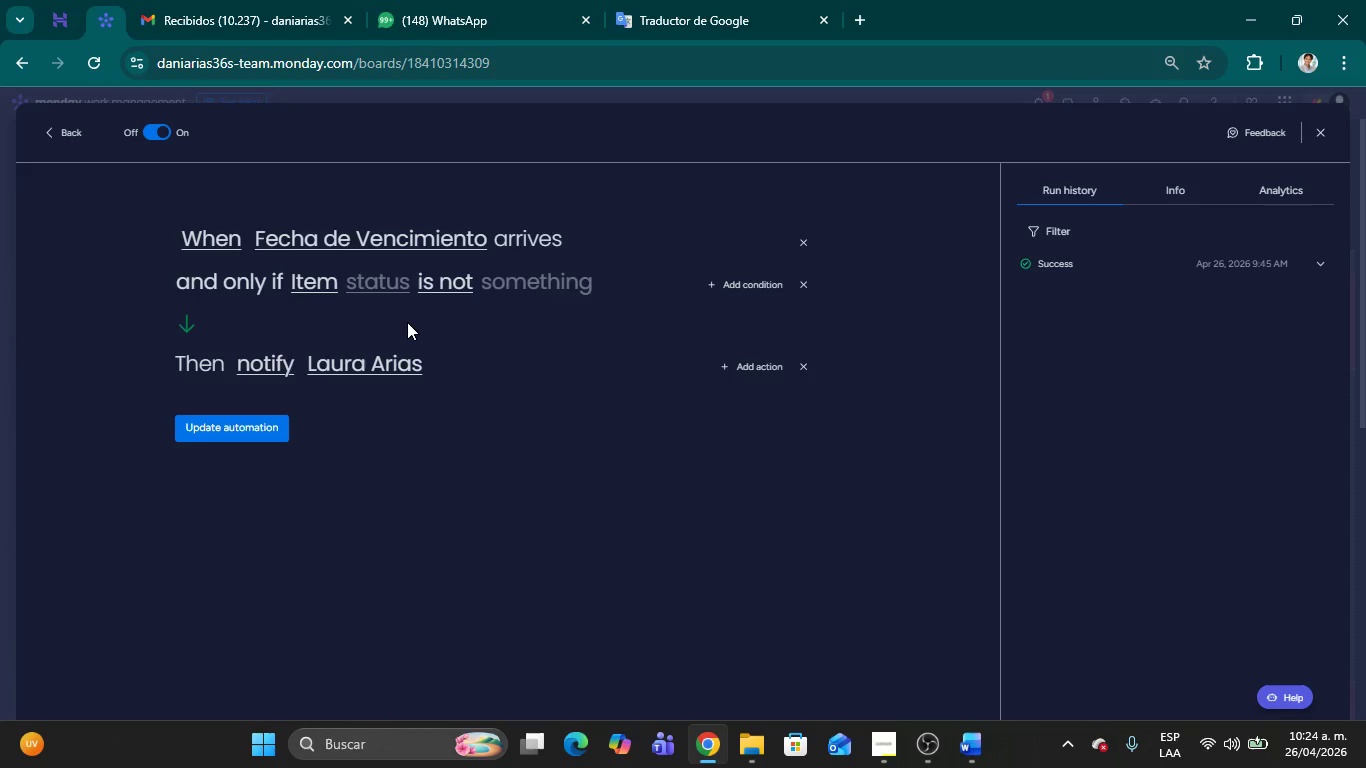 
wait(11.77)
 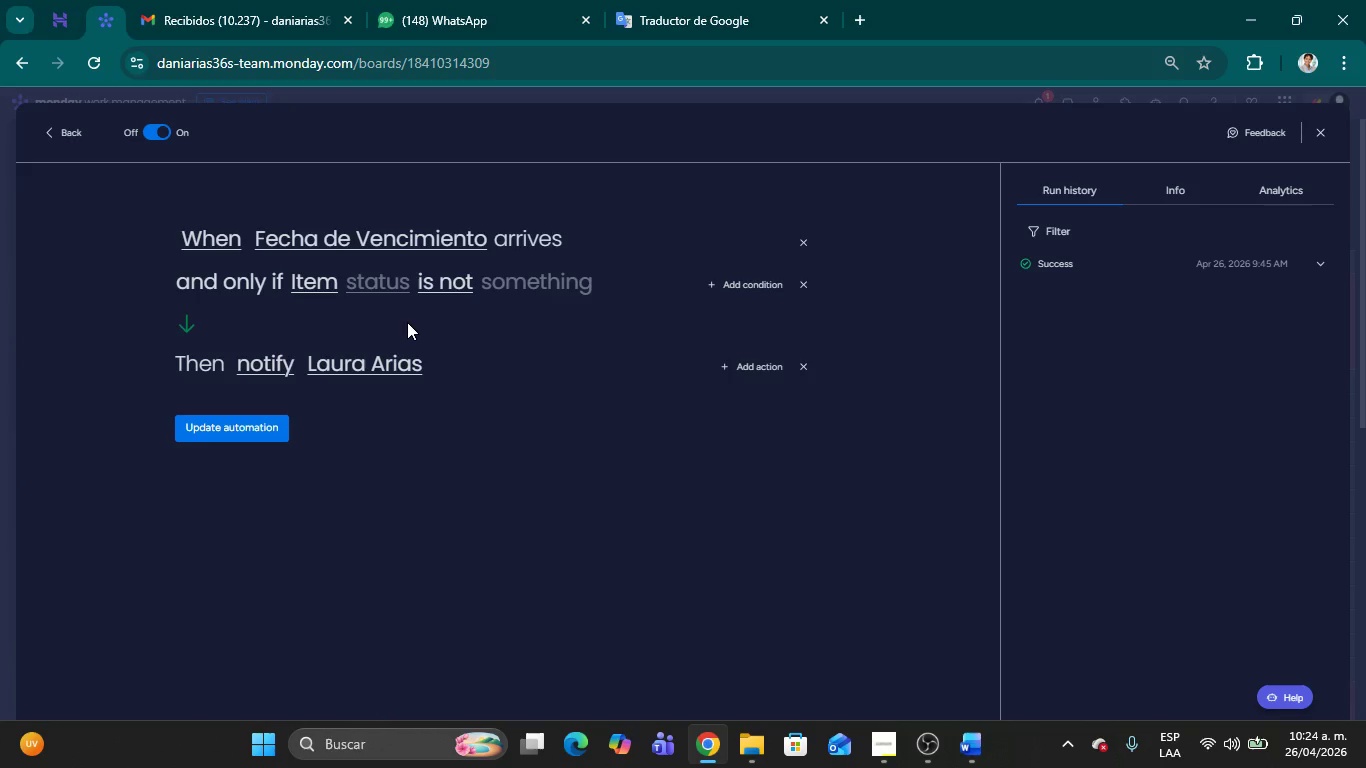 
left_click([741, 447])
 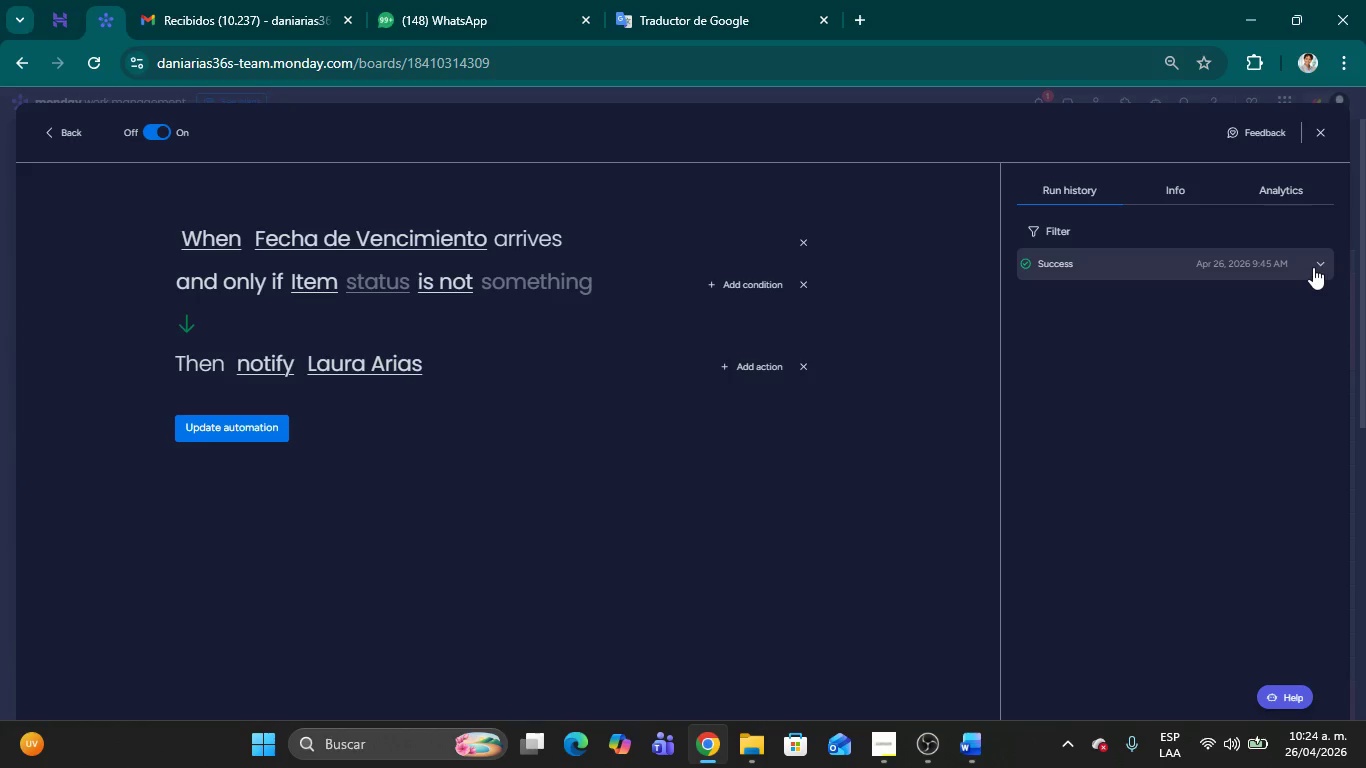 
left_click([1324, 263])
 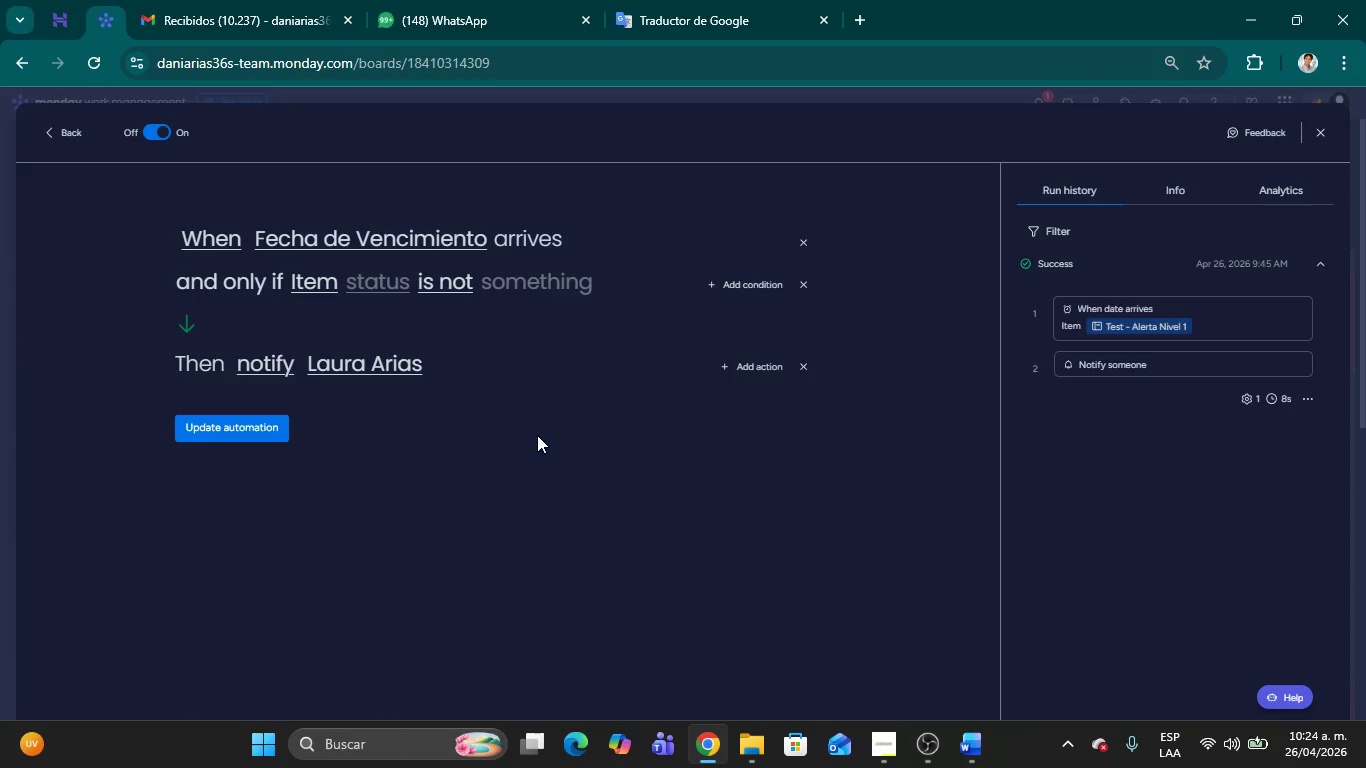 
wait(5.14)
 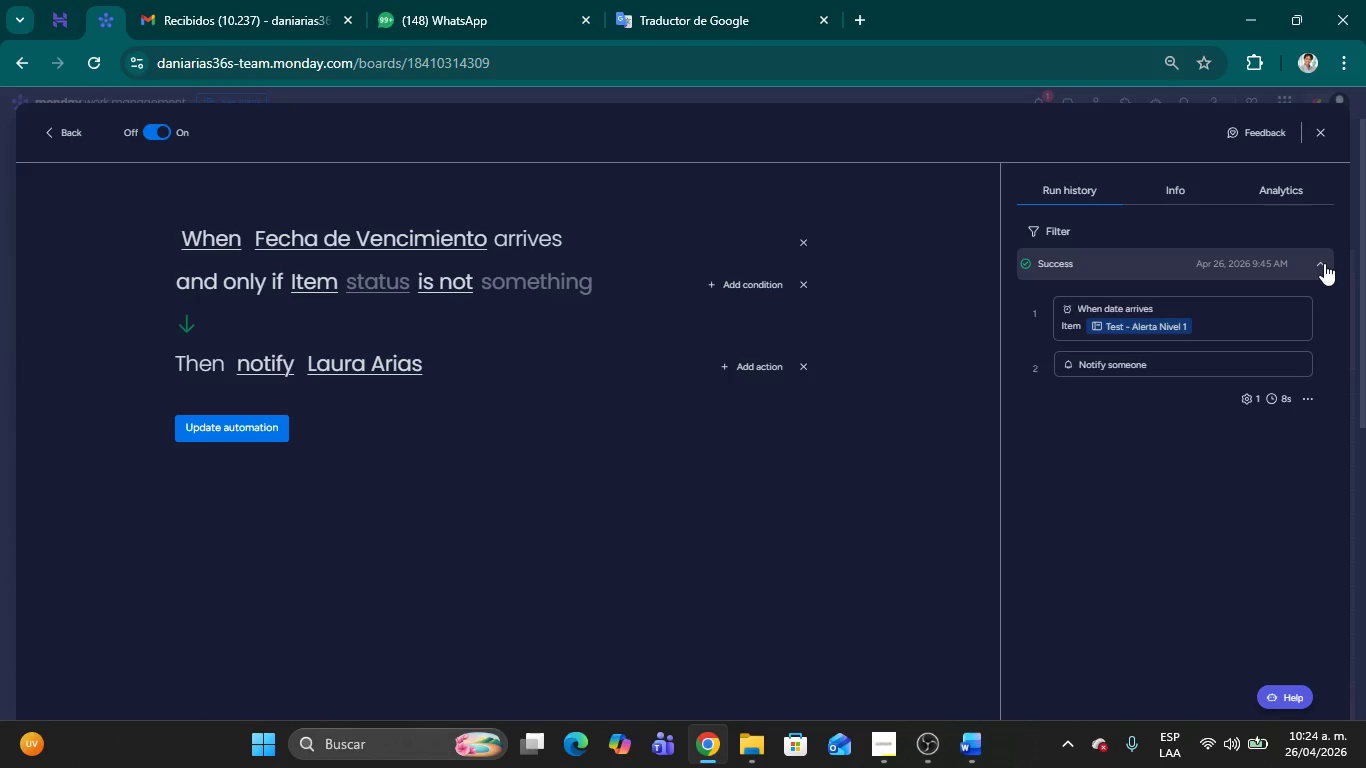 
left_click([537, 435])
 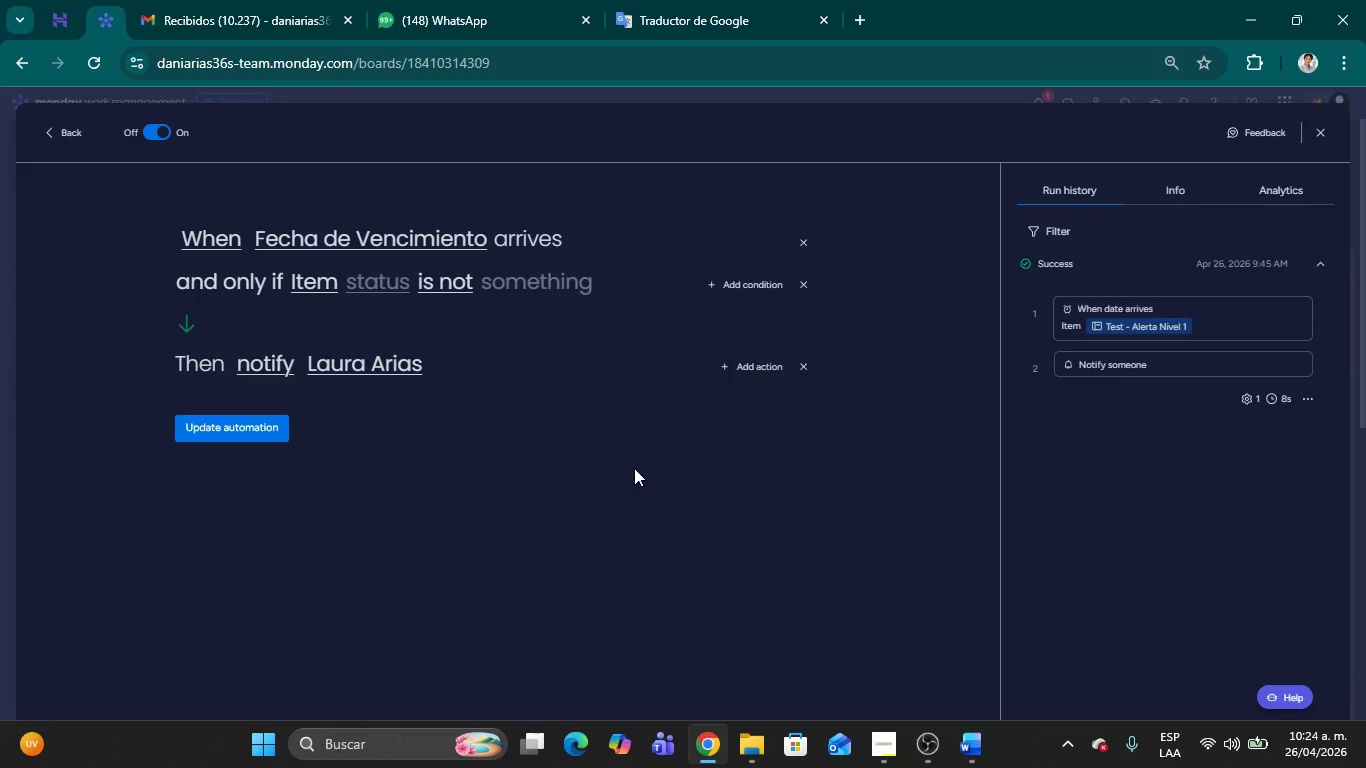 
wait(7.39)
 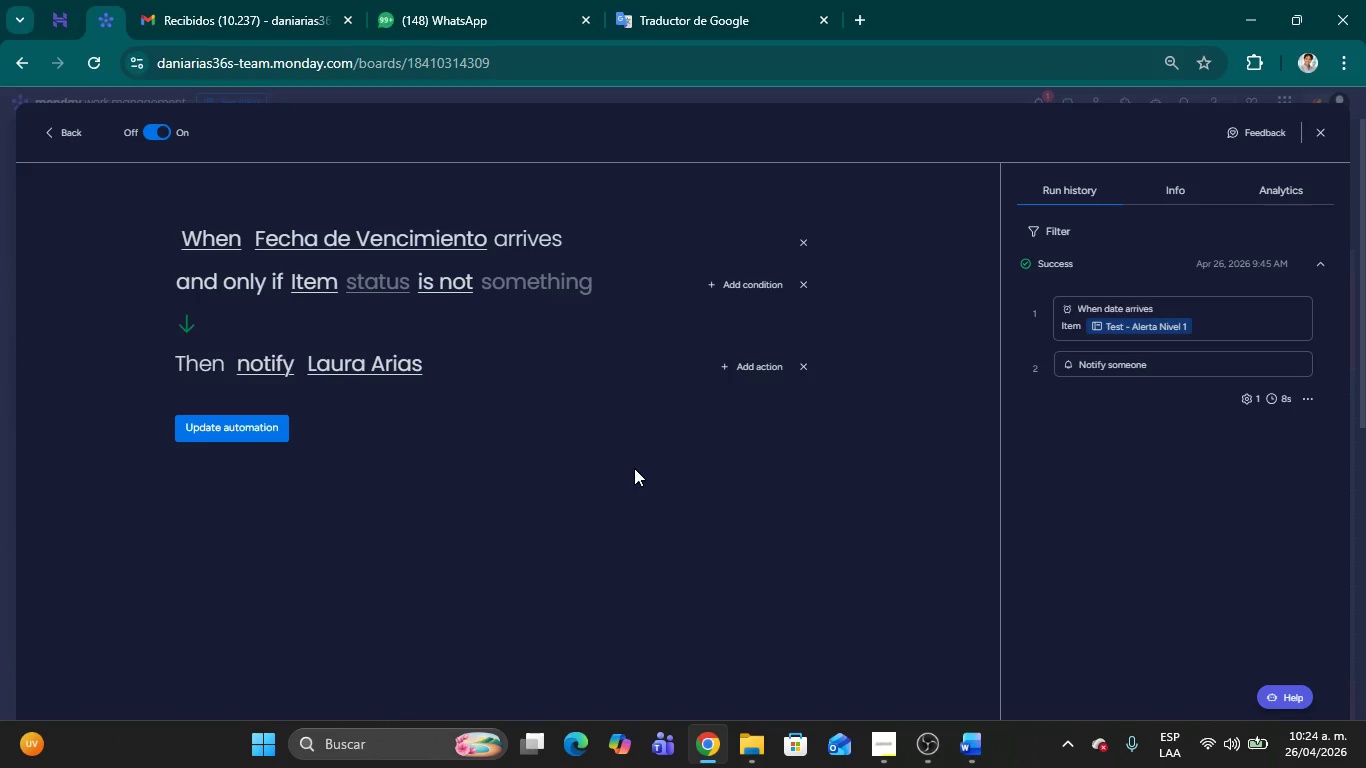 
left_click([378, 292])
 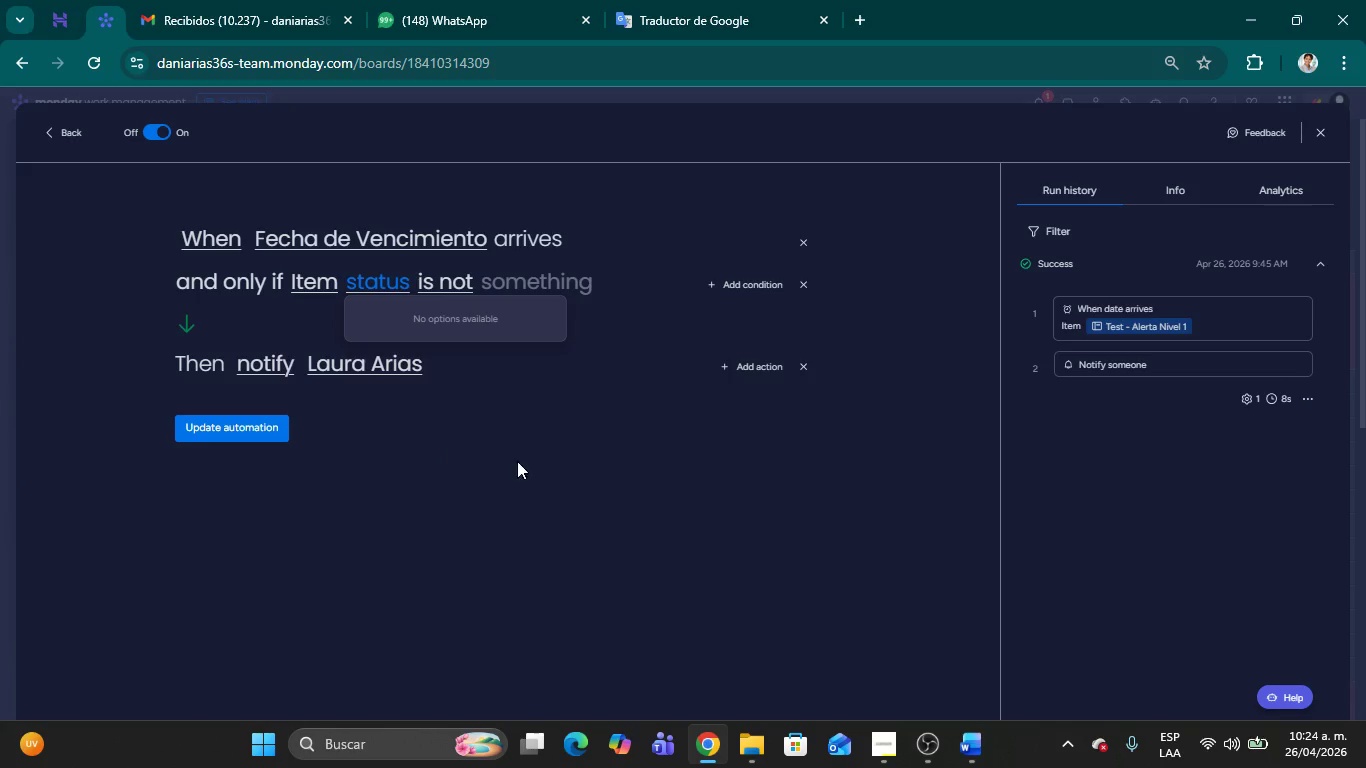 
left_click([523, 480])
 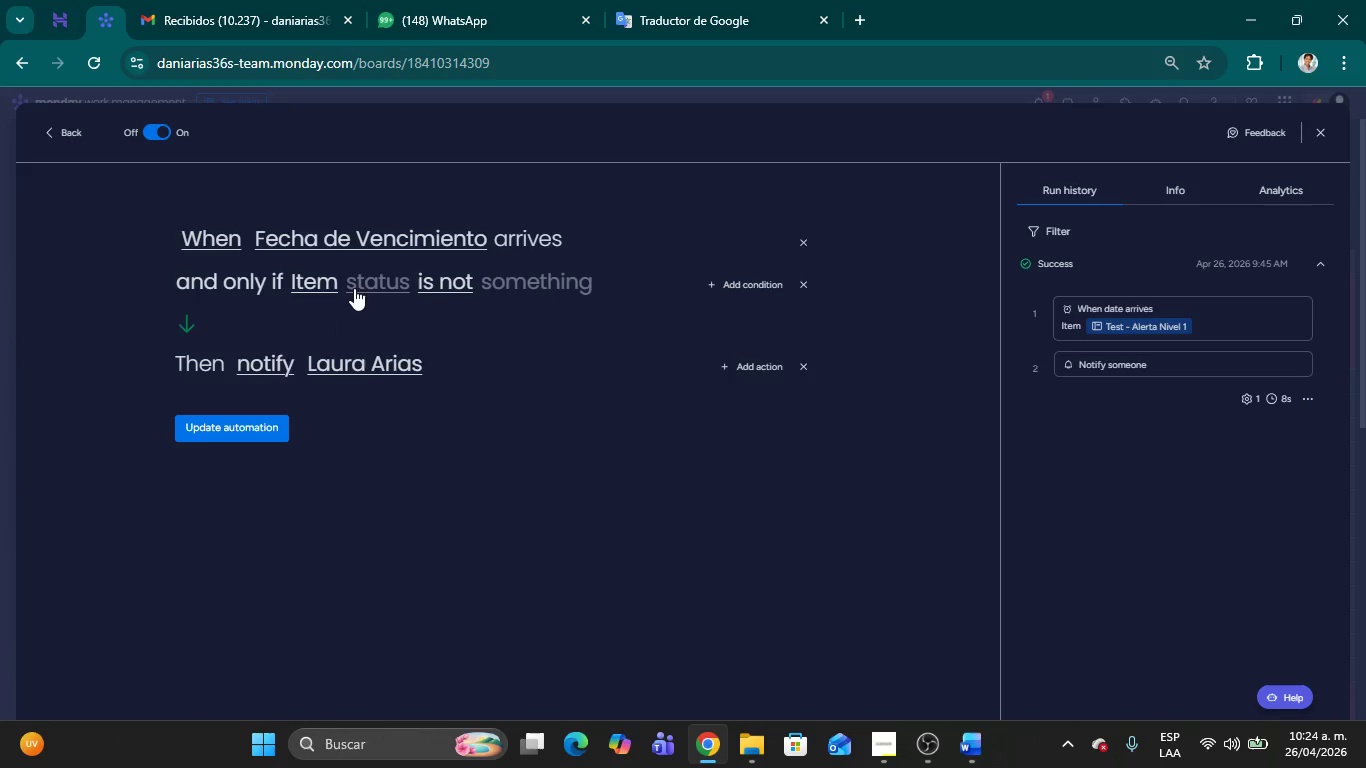 
left_click([354, 286])
 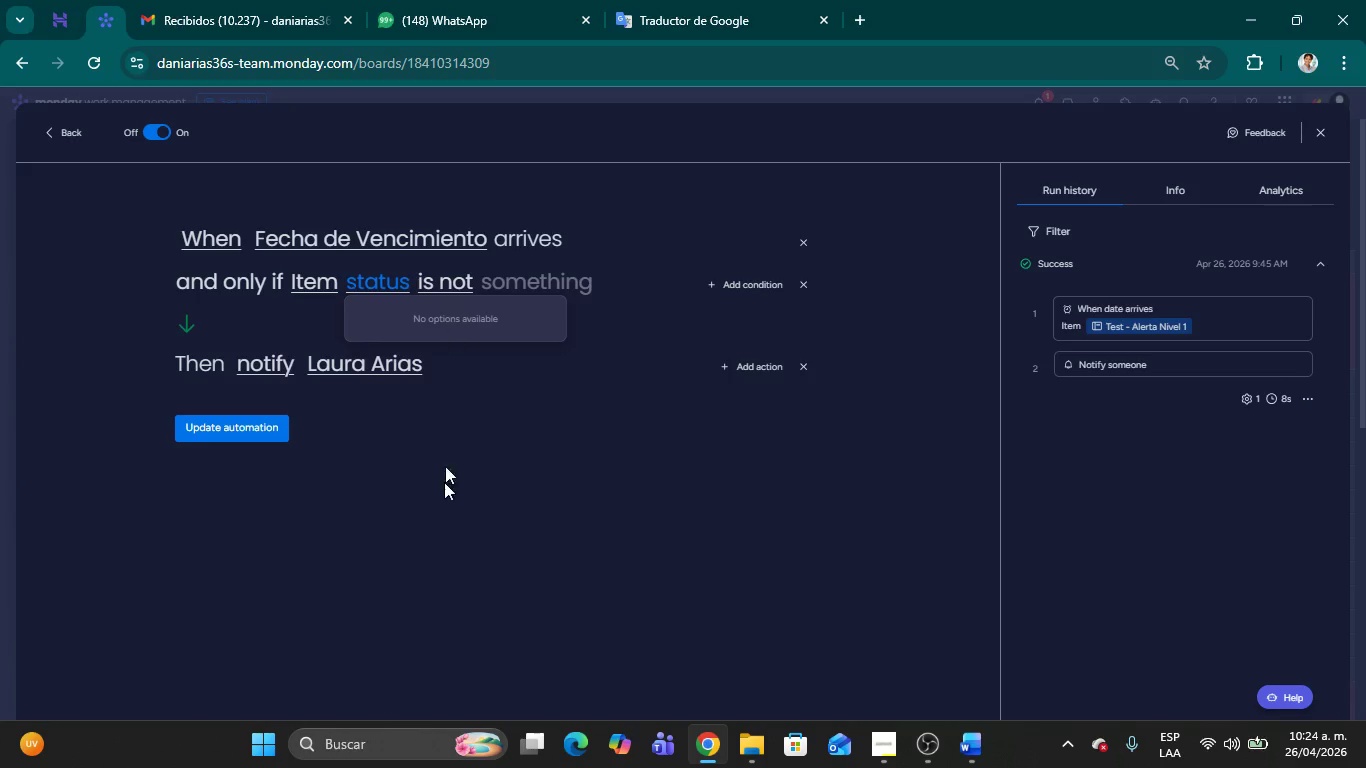 
left_click([446, 527])
 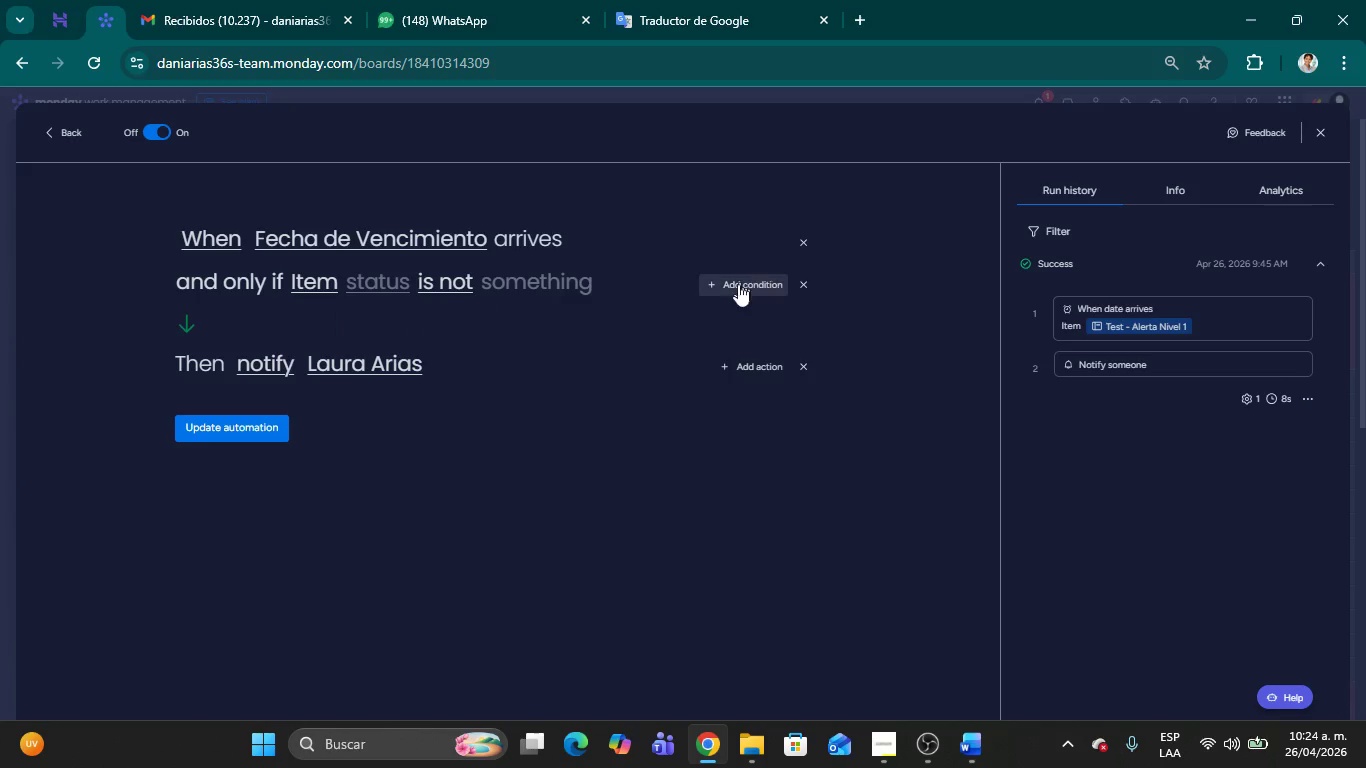 
left_click([733, 290])
 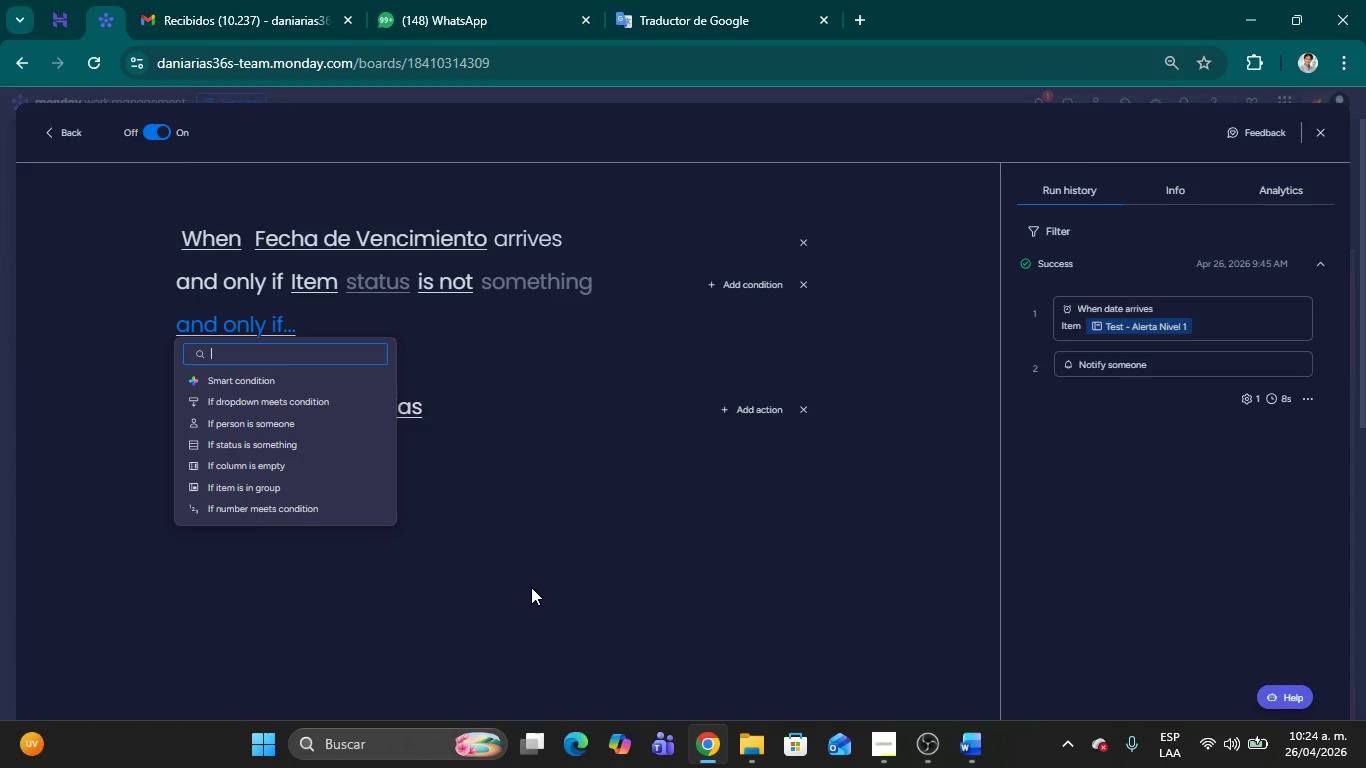 
wait(8.75)
 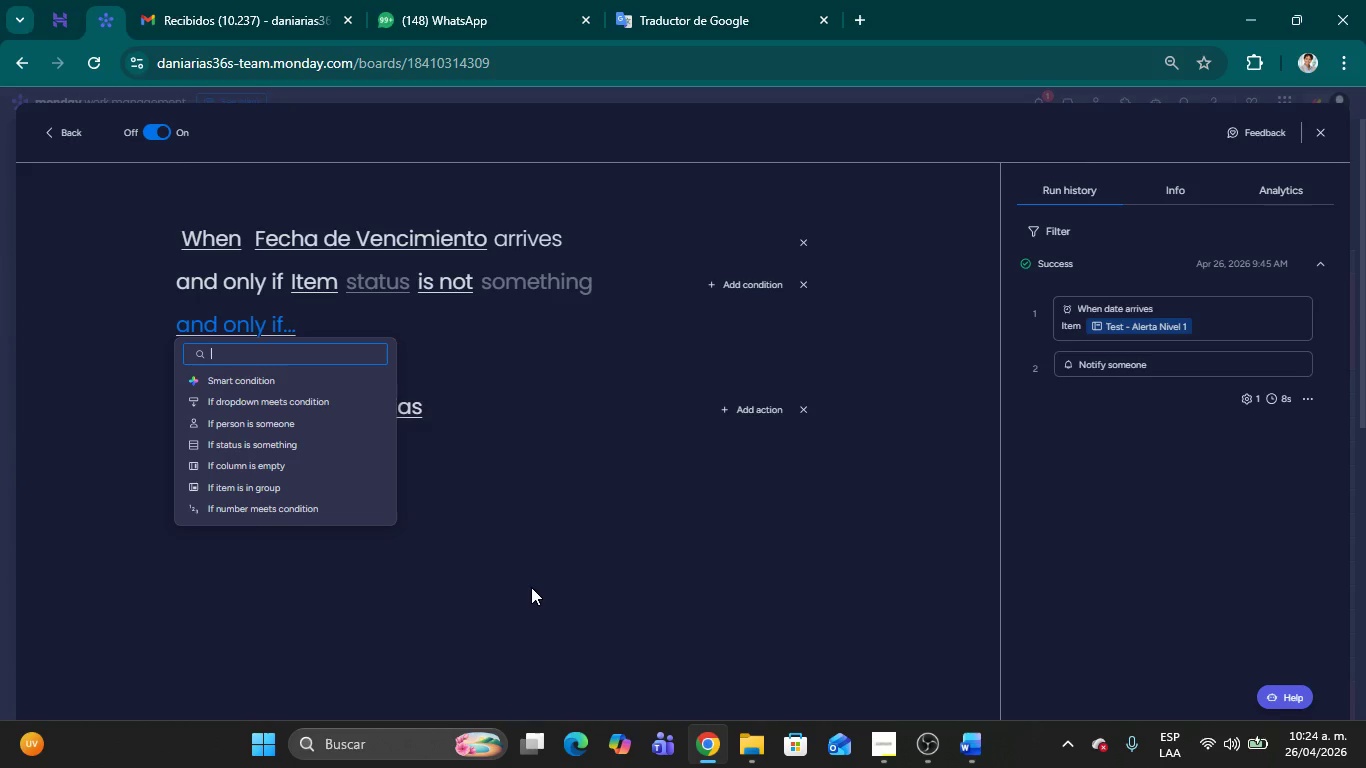 
left_click([526, 543])
 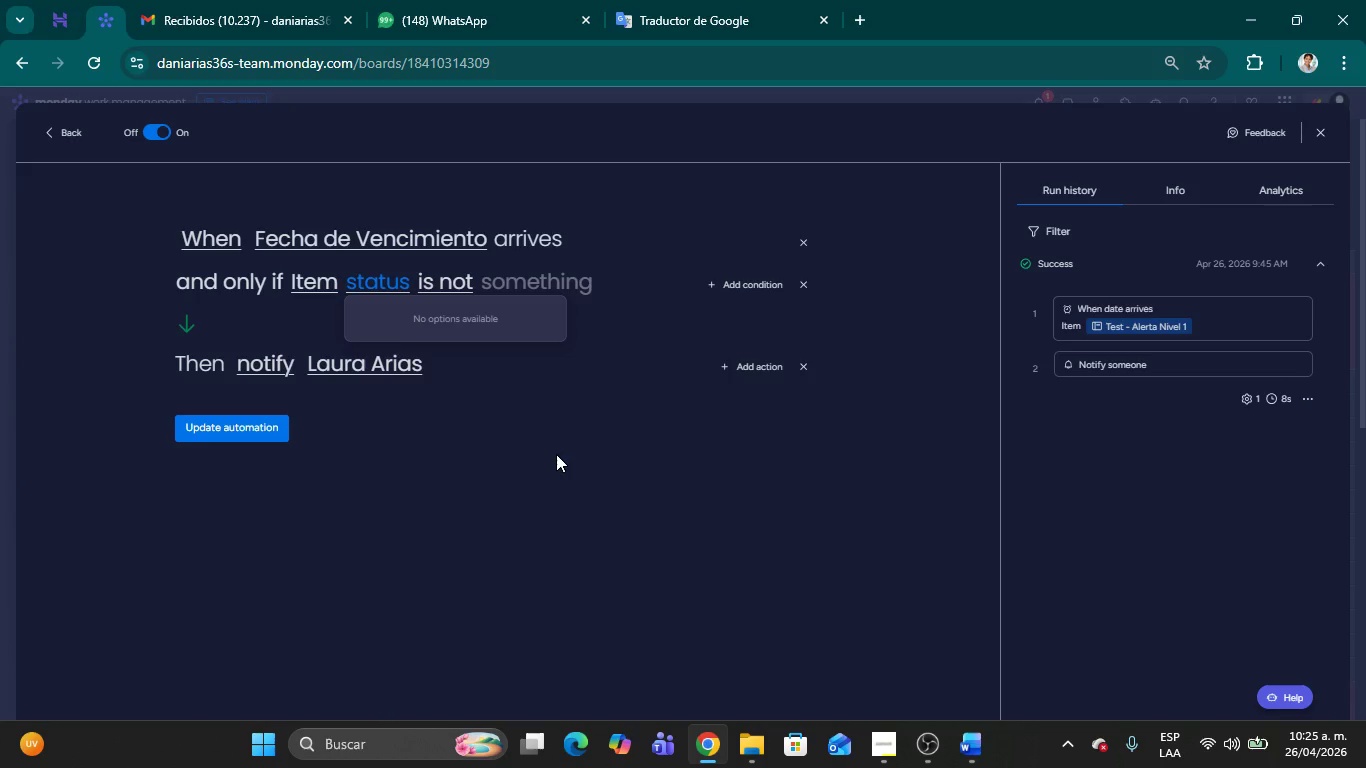 
wait(17.14)
 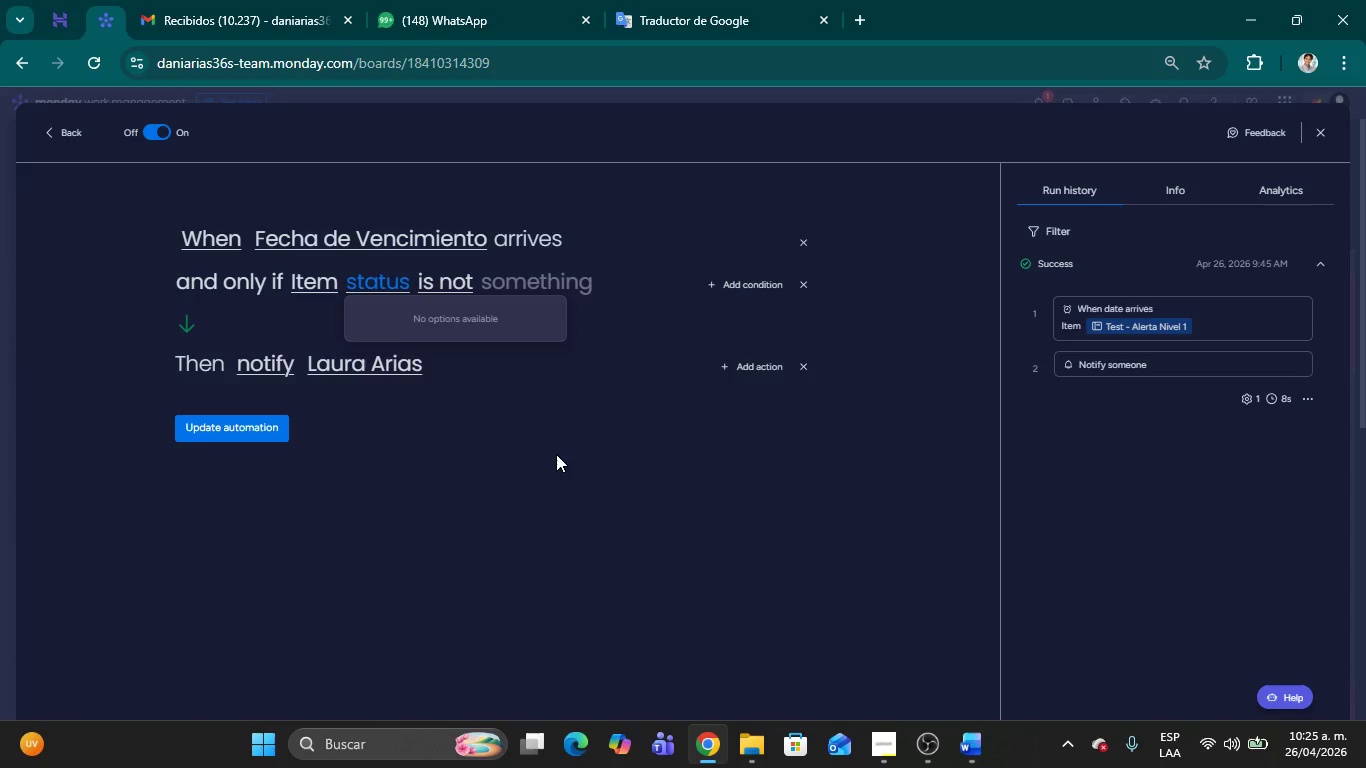 
left_click([1318, 133])
 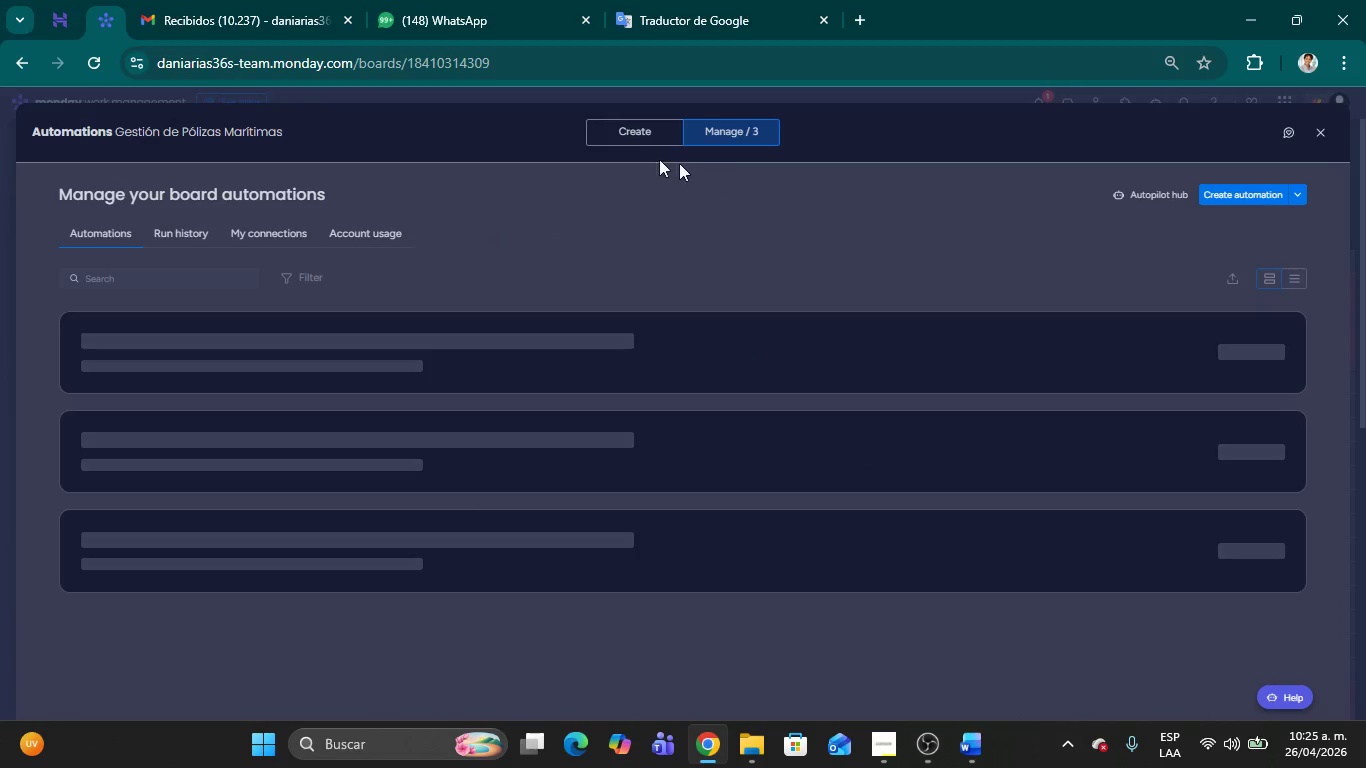 
wait(8.69)
 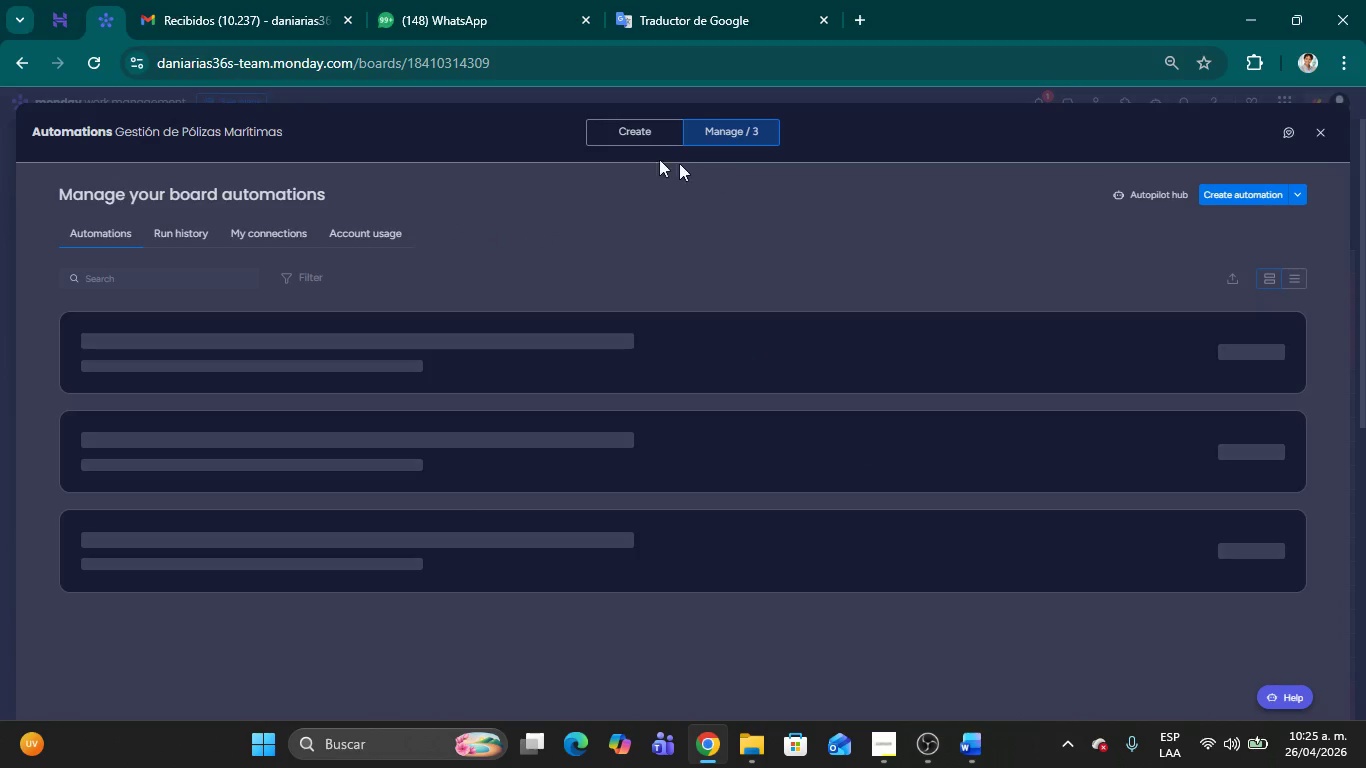 
left_click([1277, 452])
 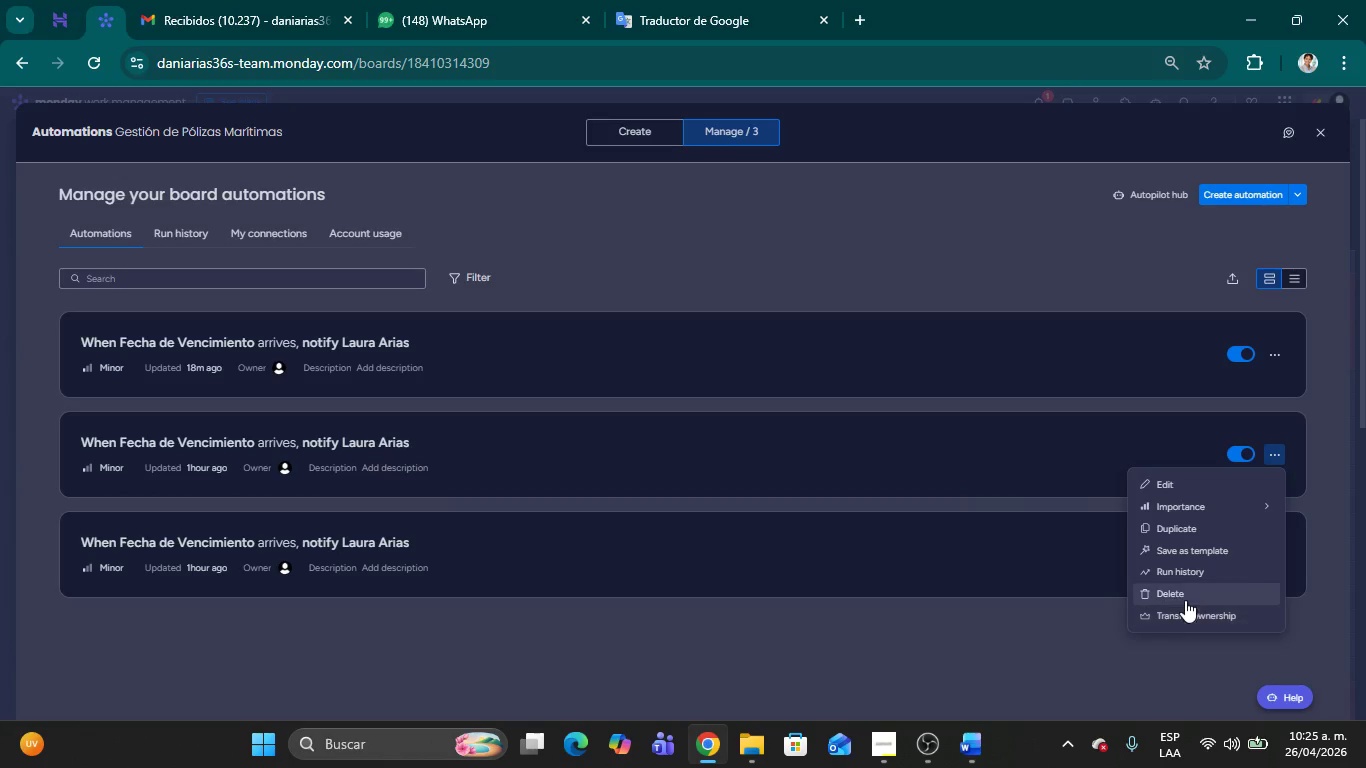 
left_click([1184, 597])
 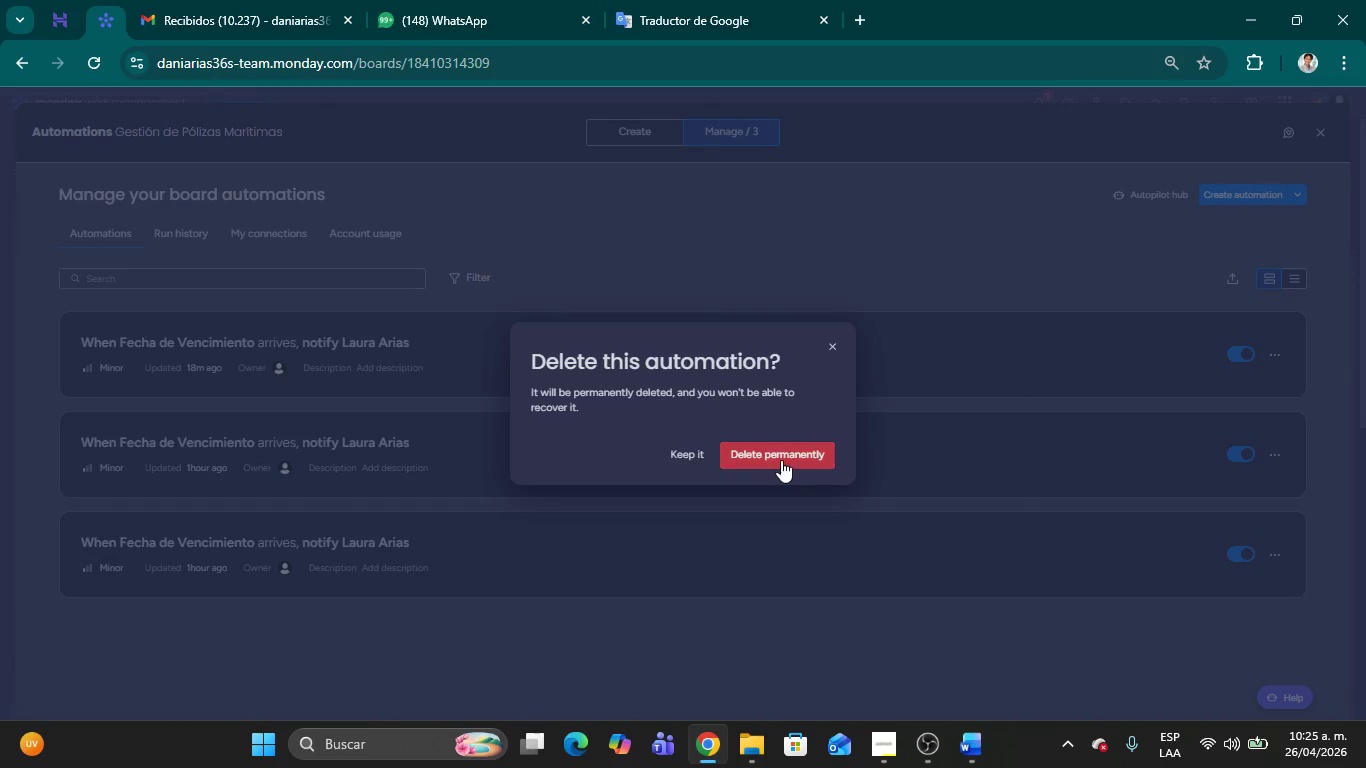 
left_click([777, 456])
 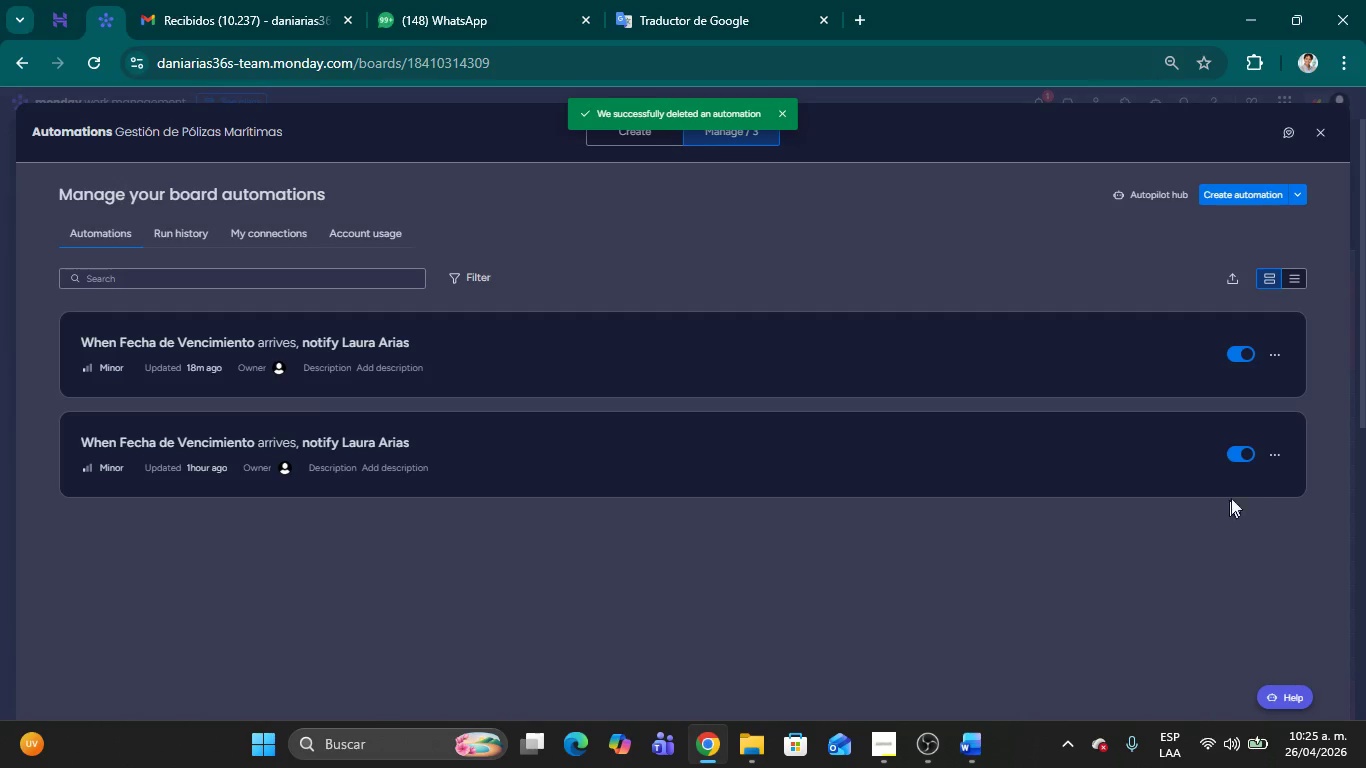 
left_click([1271, 456])
 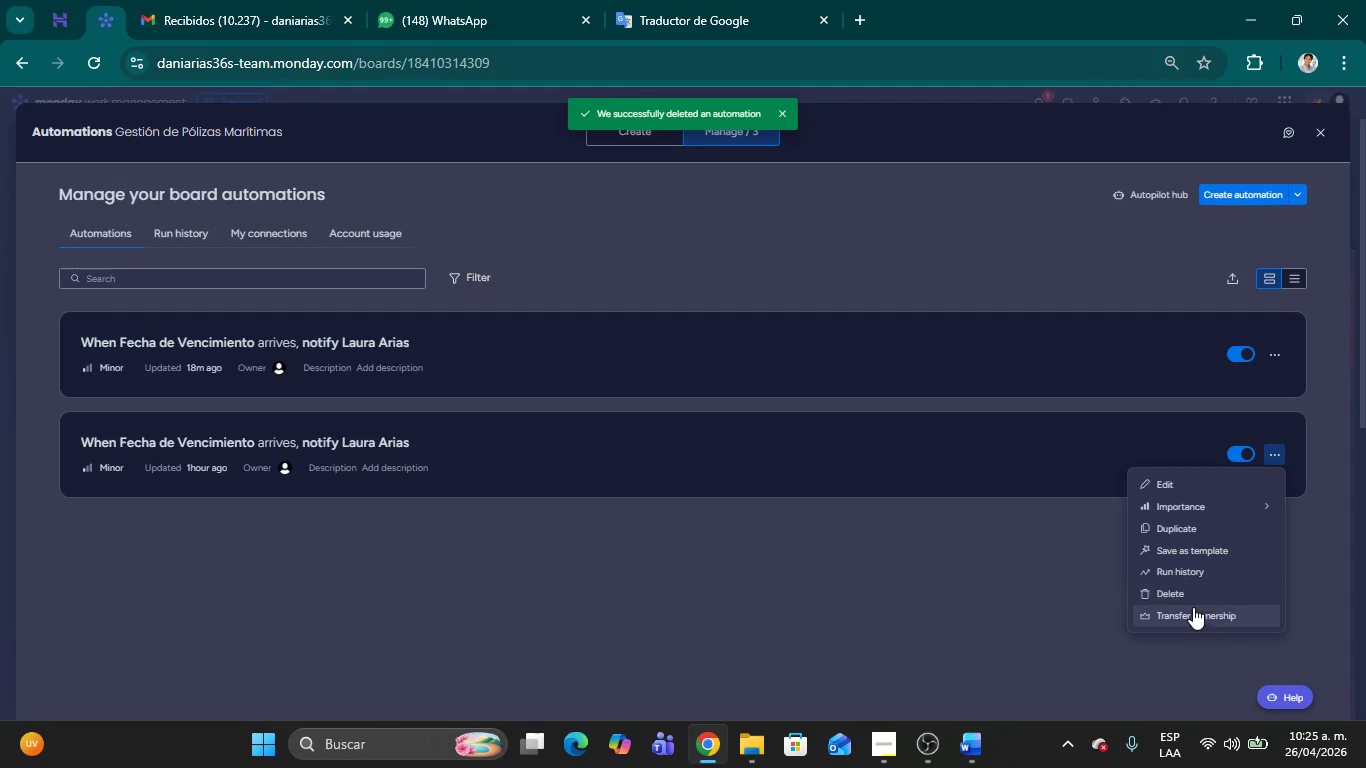 
left_click([1187, 592])
 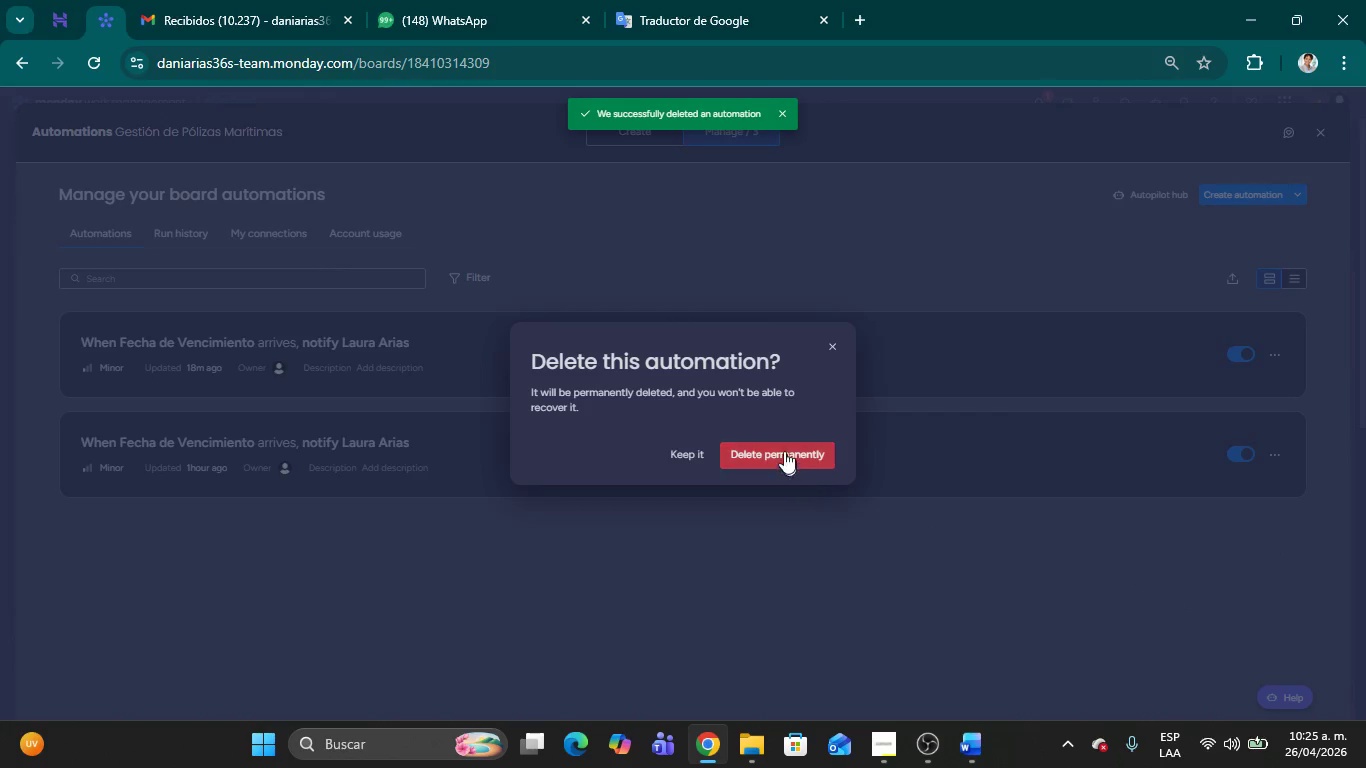 
left_click([783, 450])
 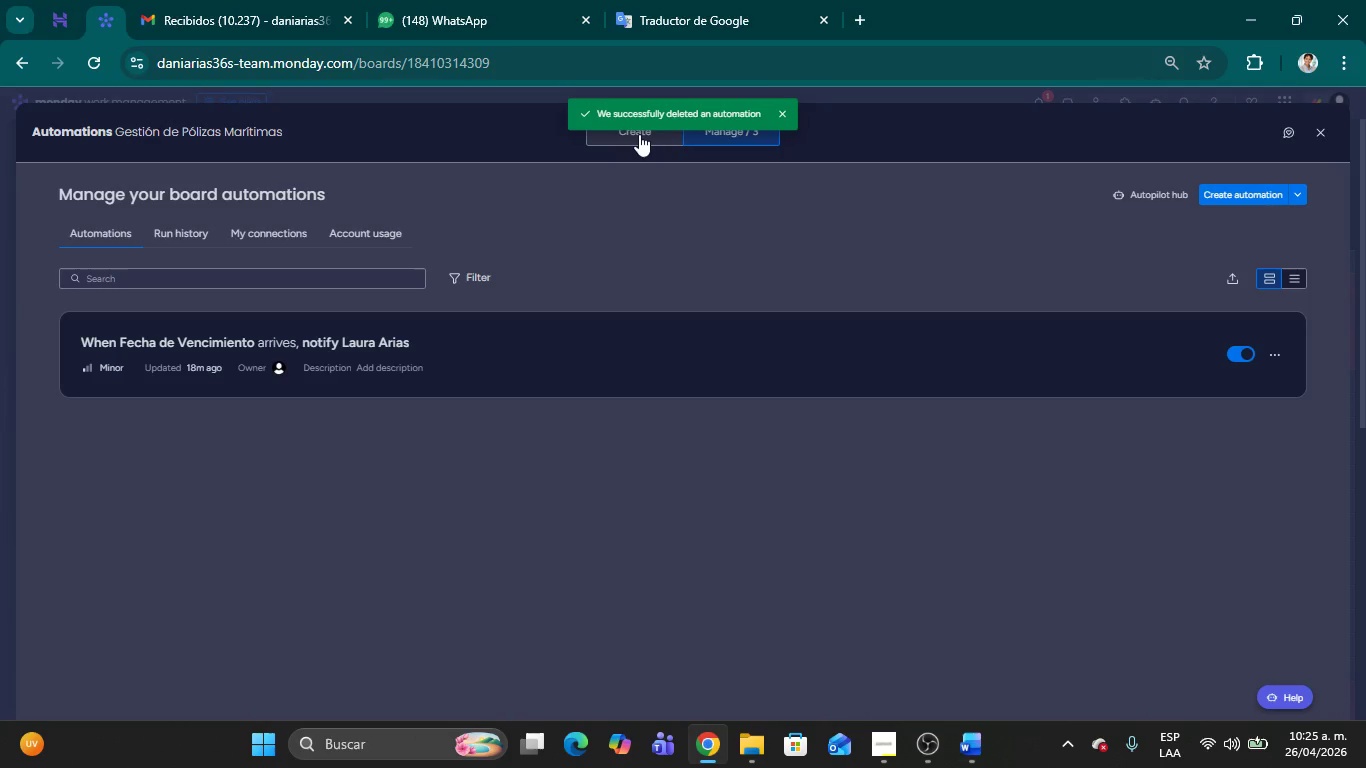 
left_click([636, 135])
 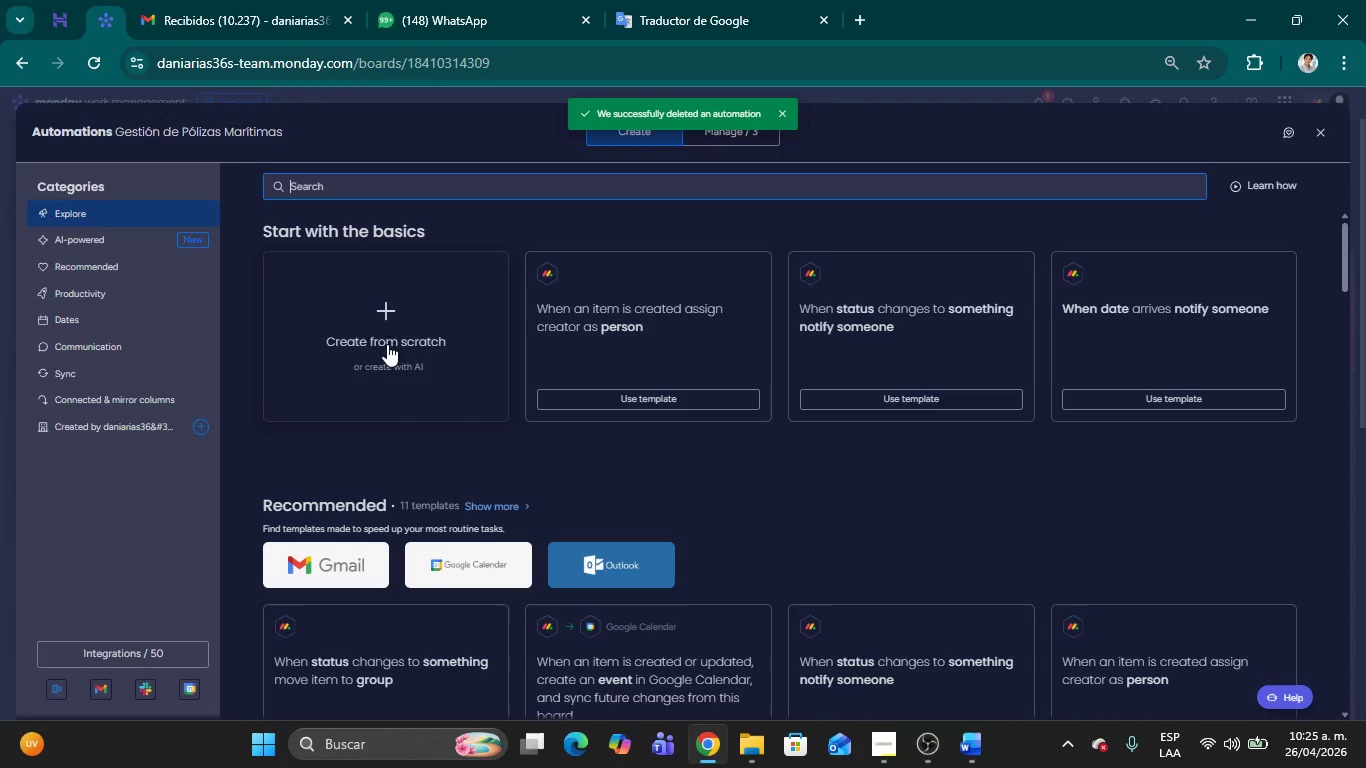 
type(status )
 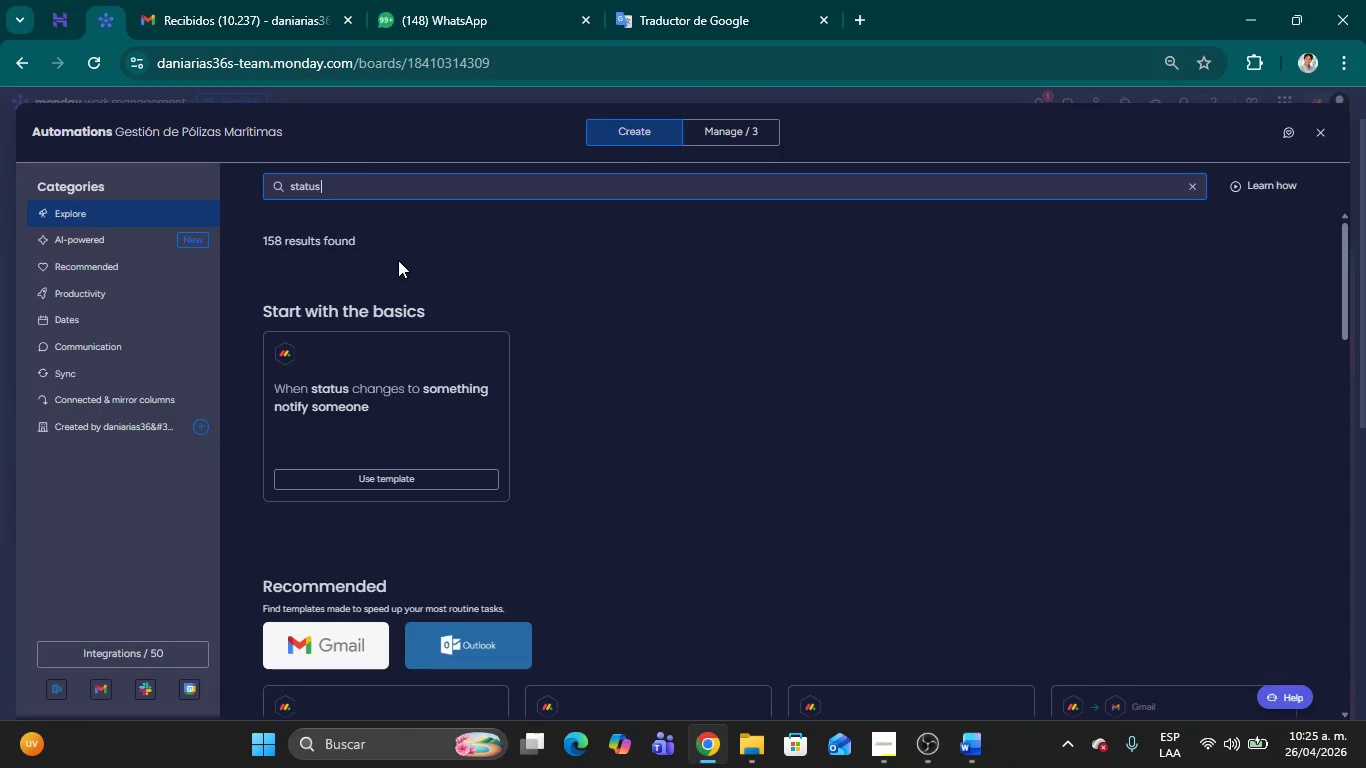 
type(to )
 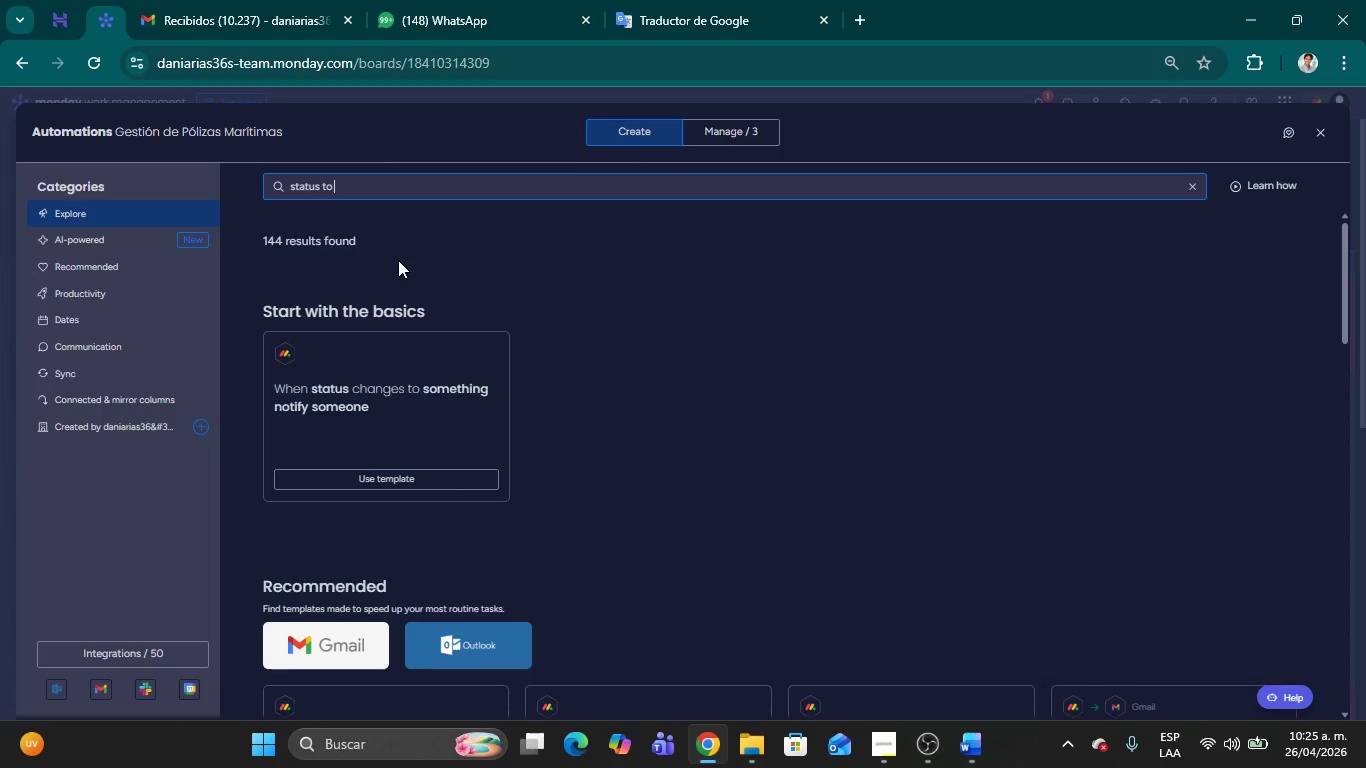 
type( som)
 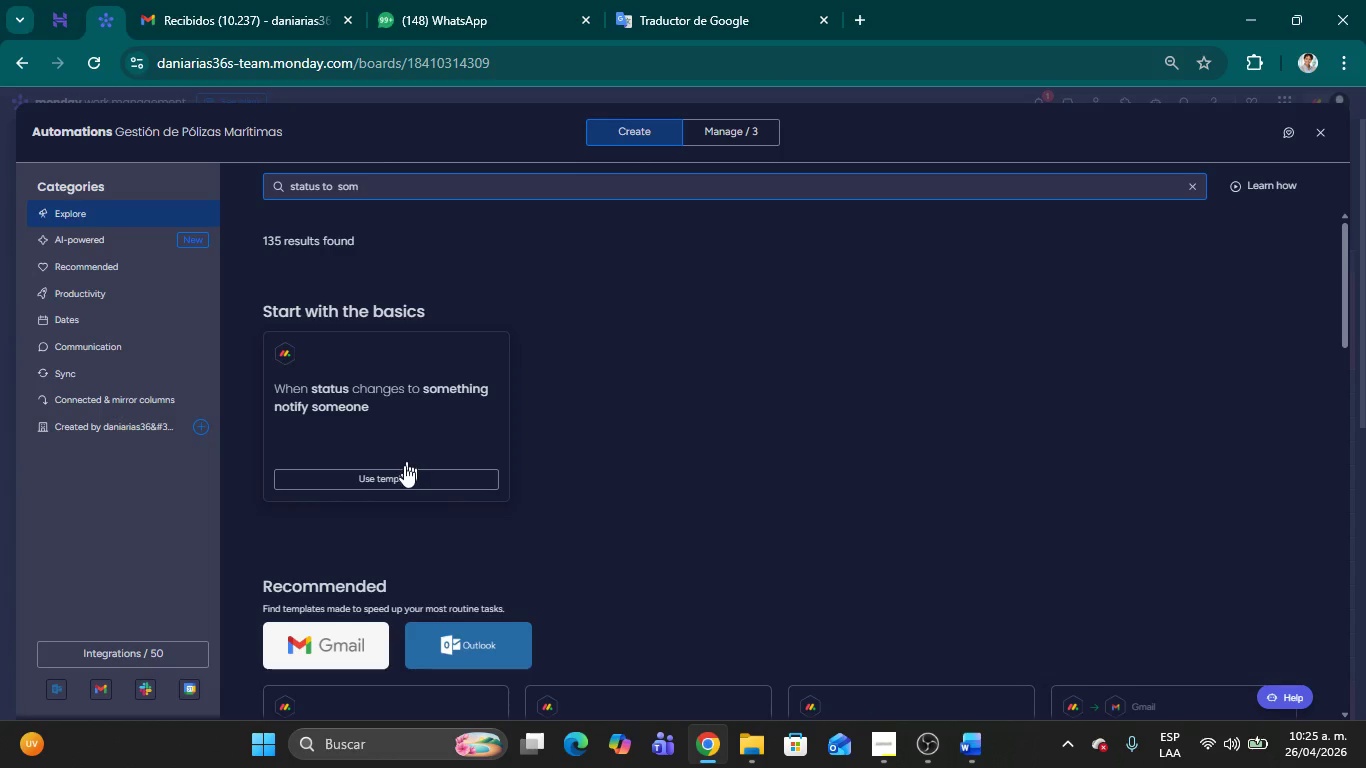 
left_click([401, 479])
 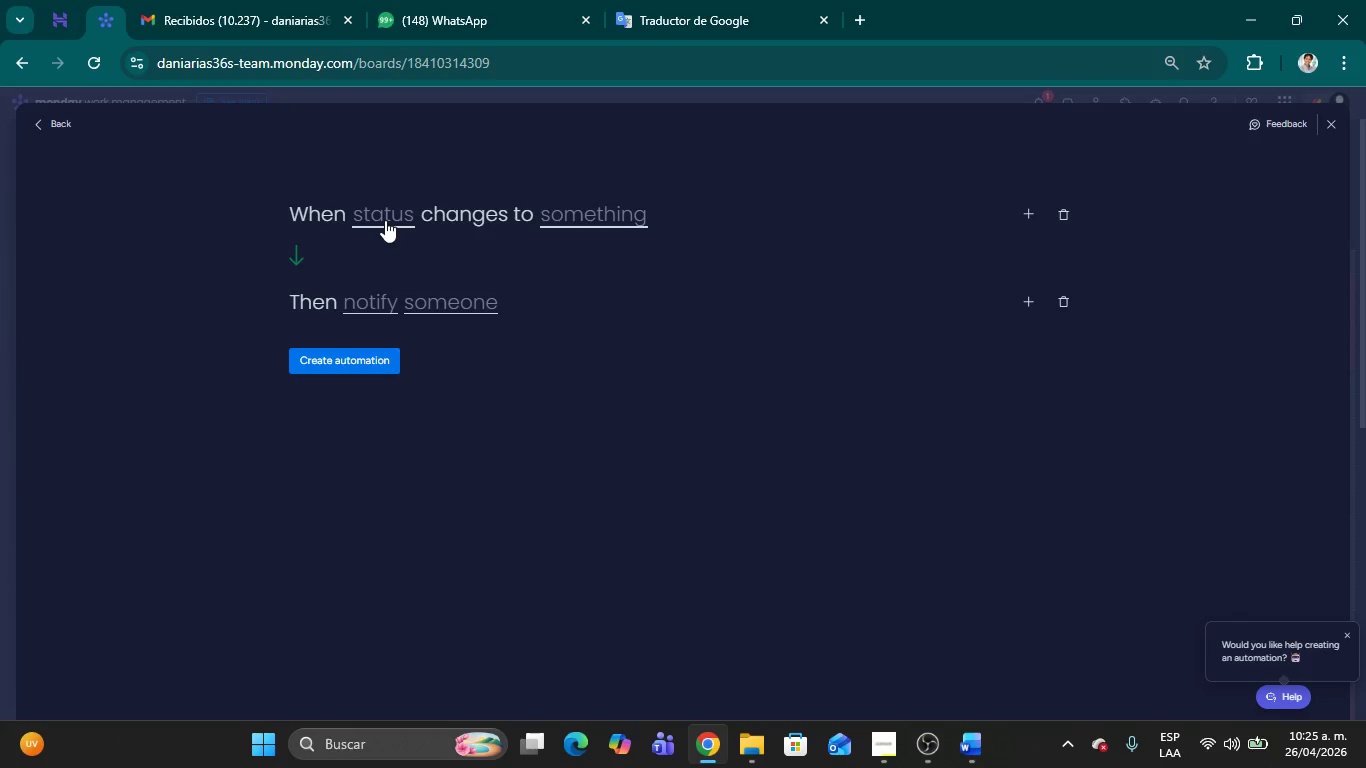 
wait(7.03)
 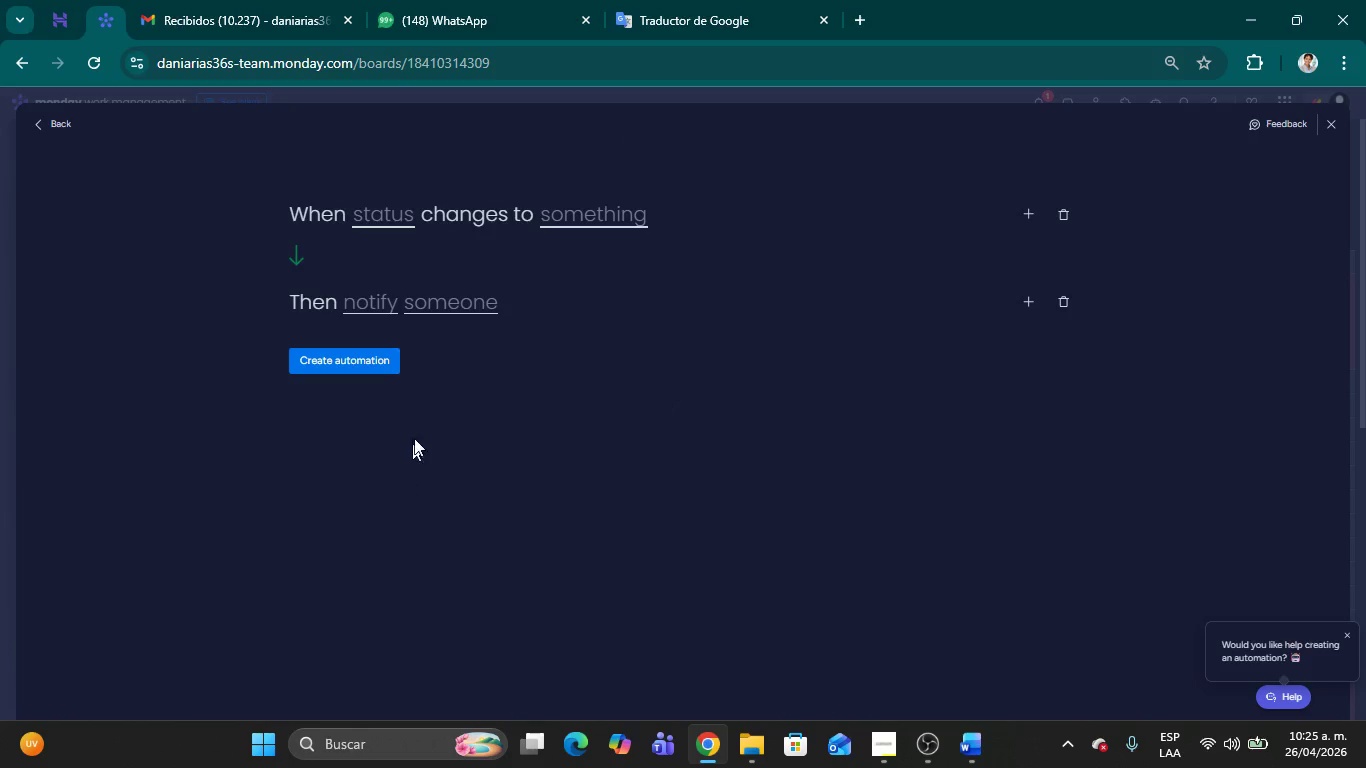 
left_click([399, 217])
 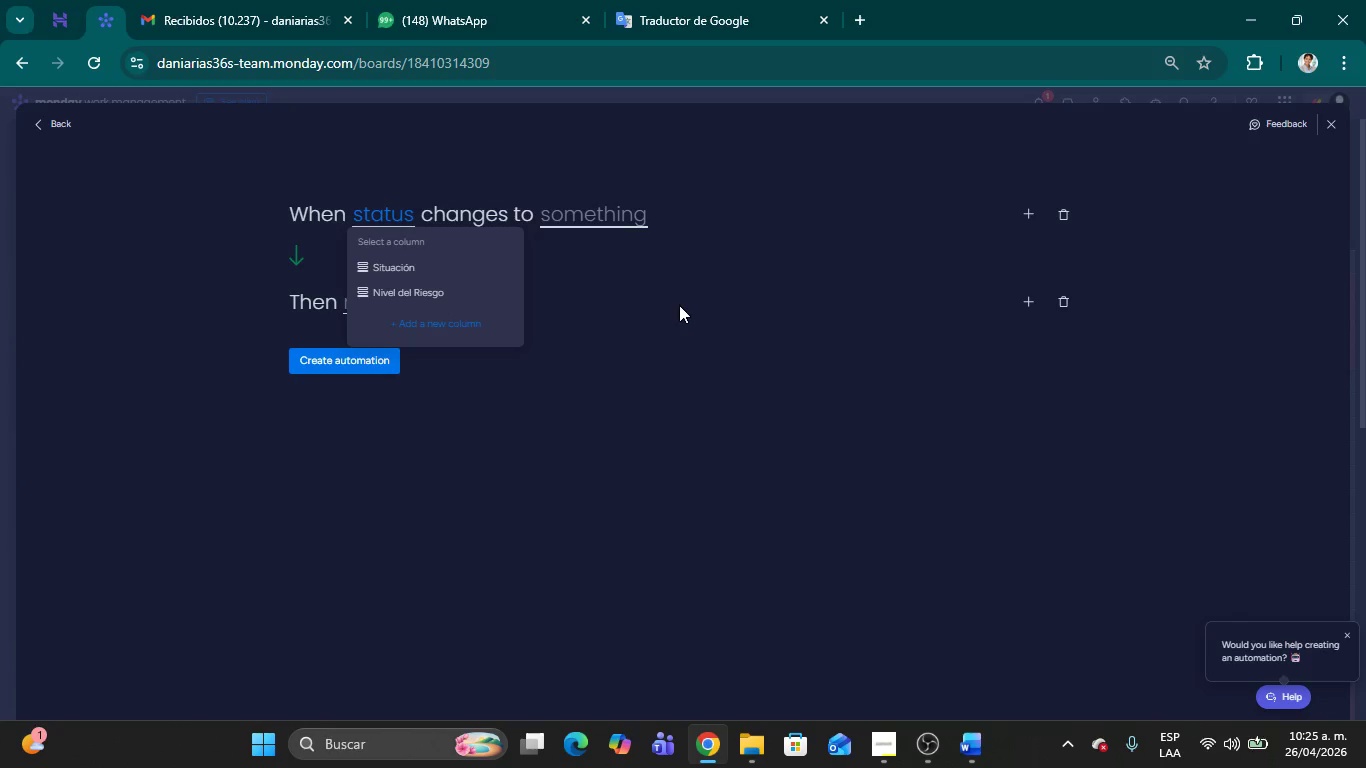 
left_click([734, 316])
 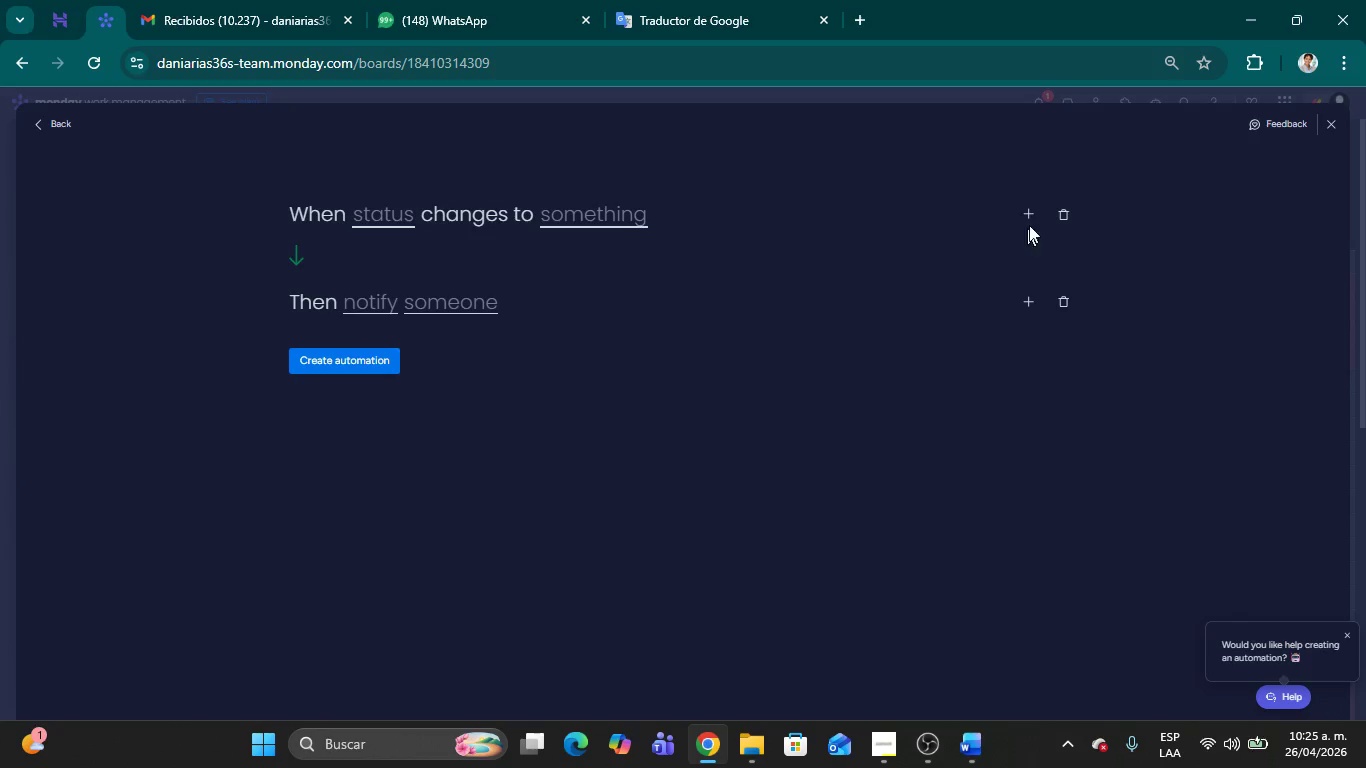 
left_click([1033, 219])
 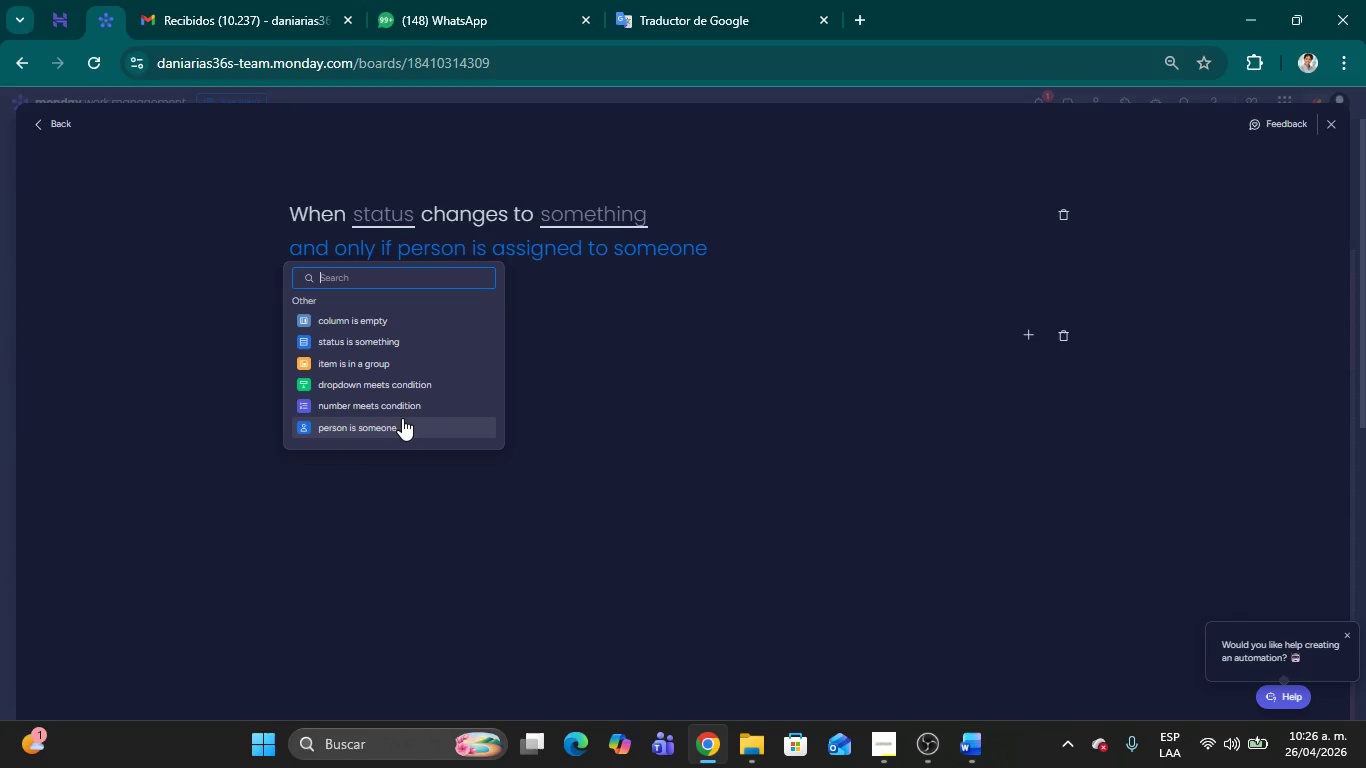 
left_click([670, 406])
 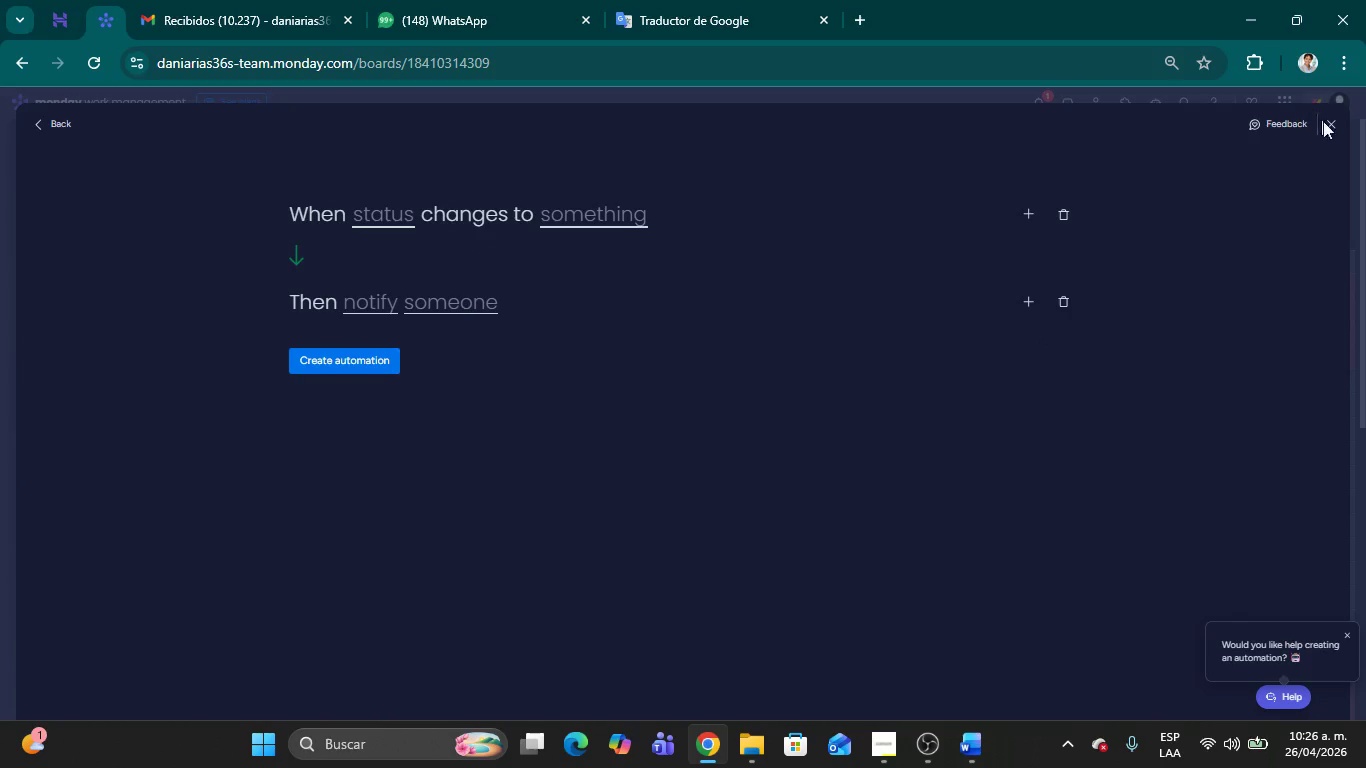 
left_click([1333, 128])
 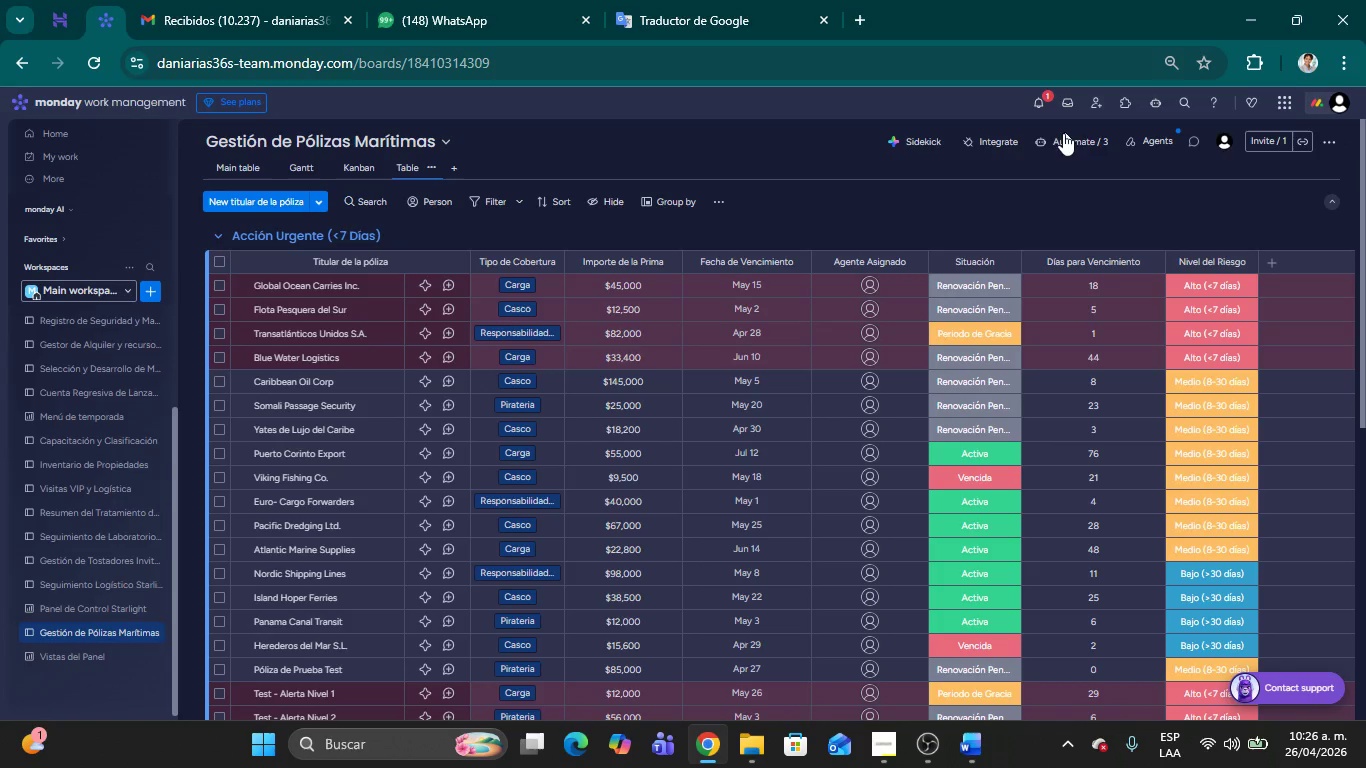 
left_click([1071, 141])
 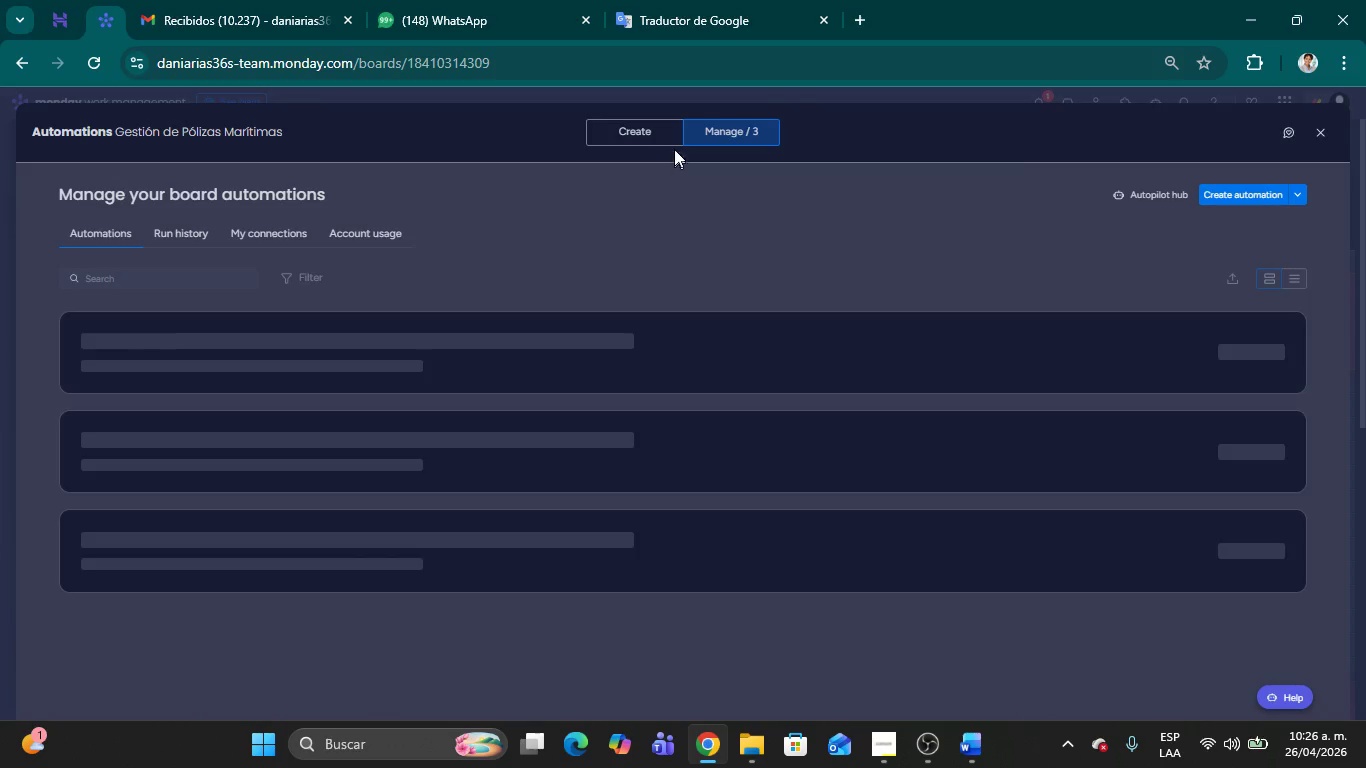 
left_click([640, 139])
 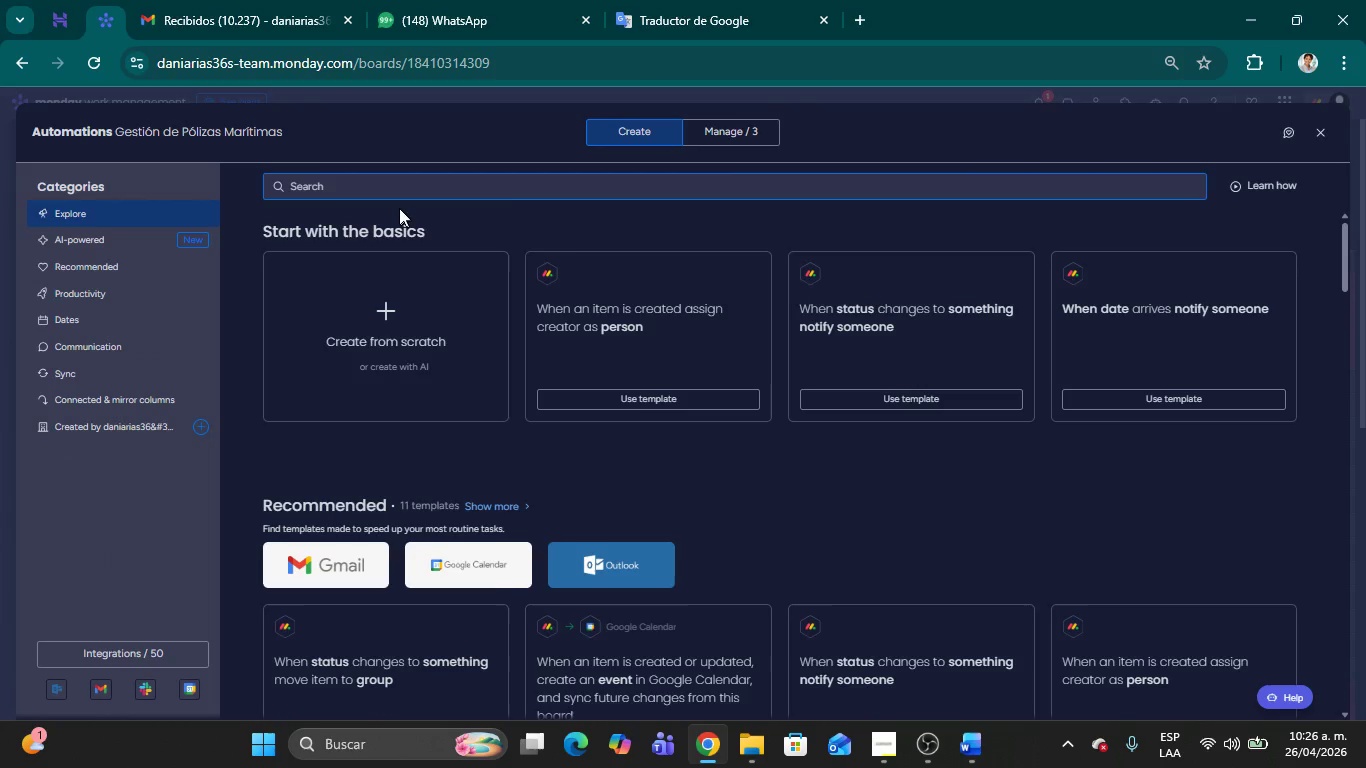 
left_click([367, 189])
 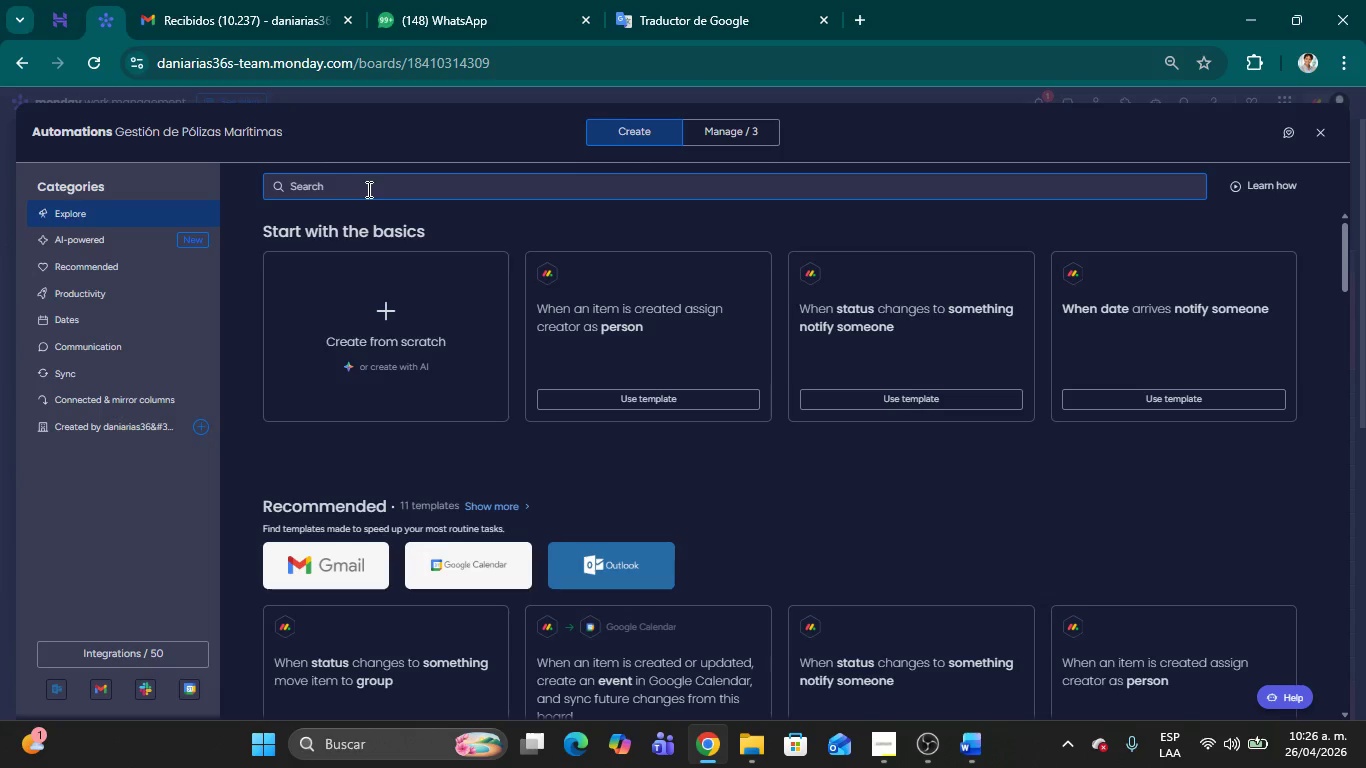 
type(whr)
key(Backspace)
type(en date arrive )
 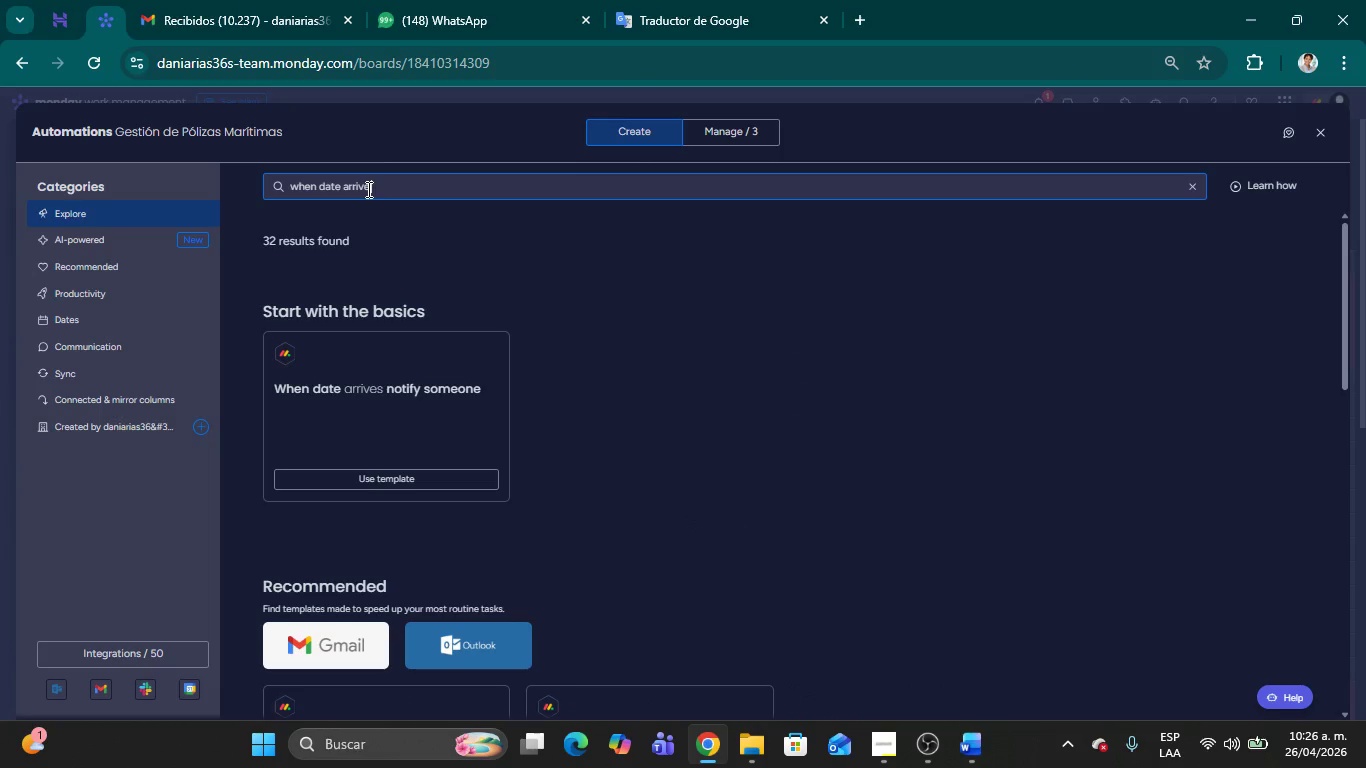 
key(Backspace)
 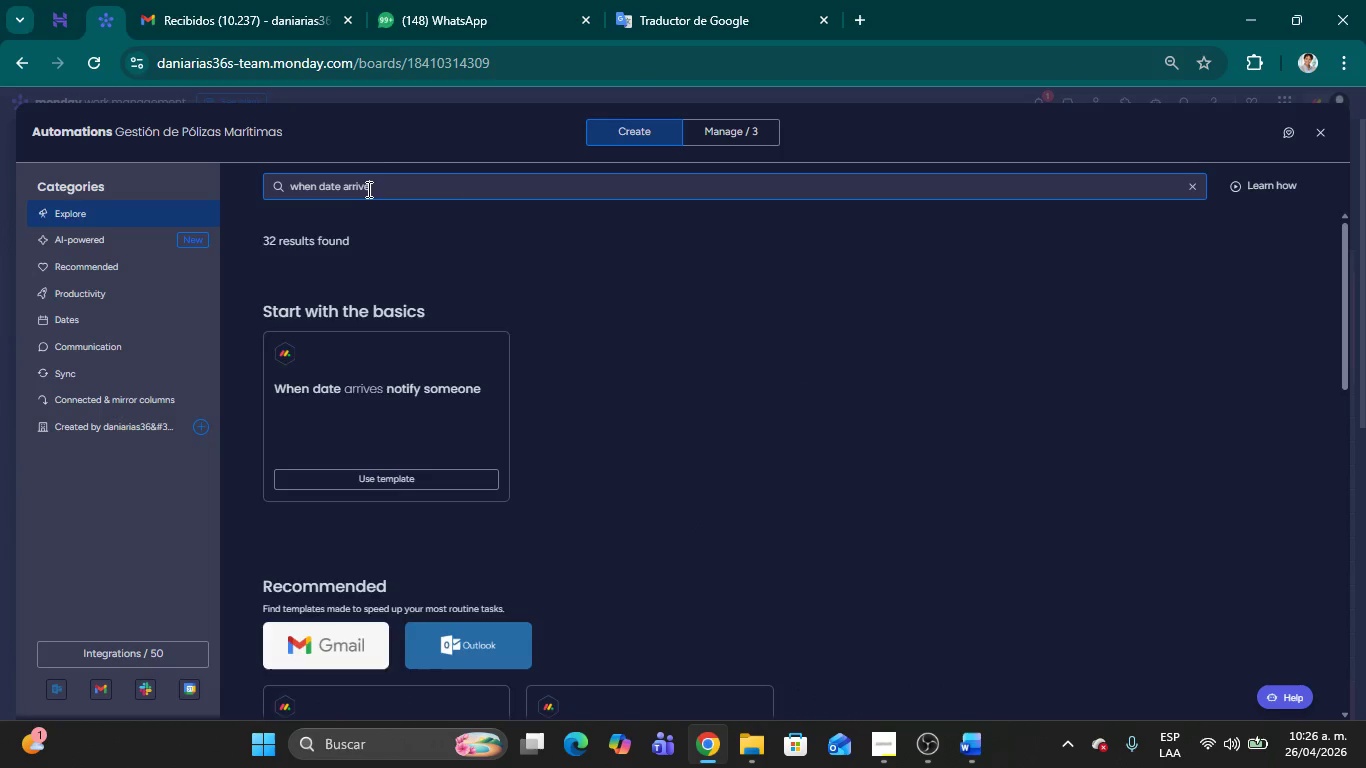 
key(Comma)
 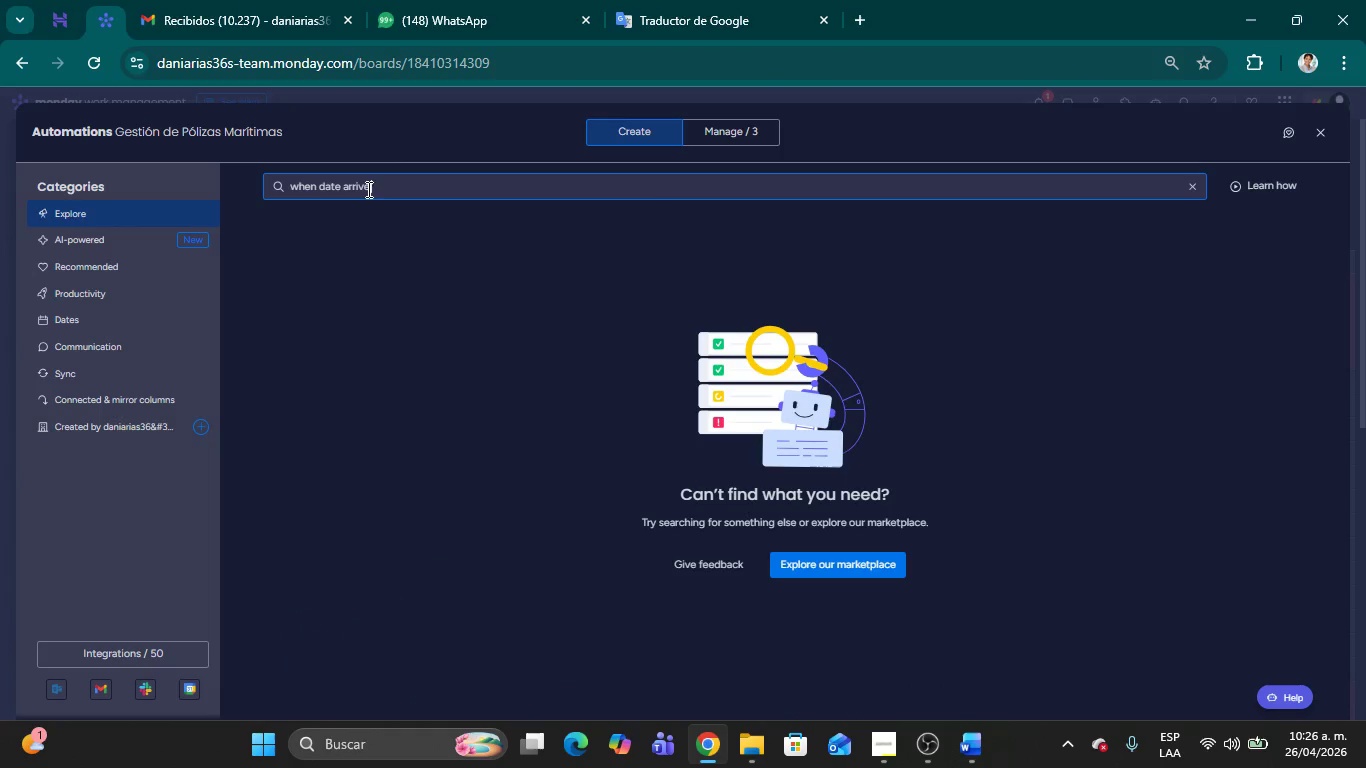 
key(Space)
 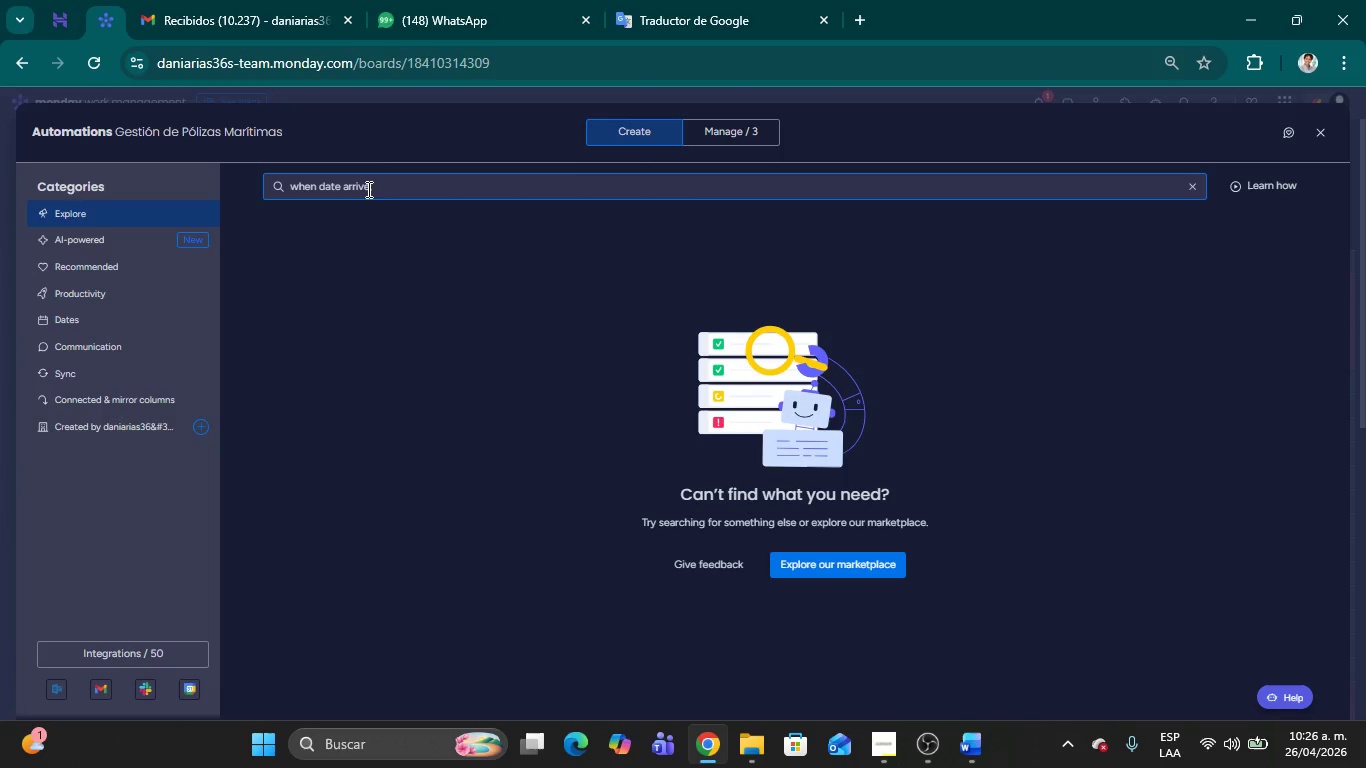 
key(Backspace)
 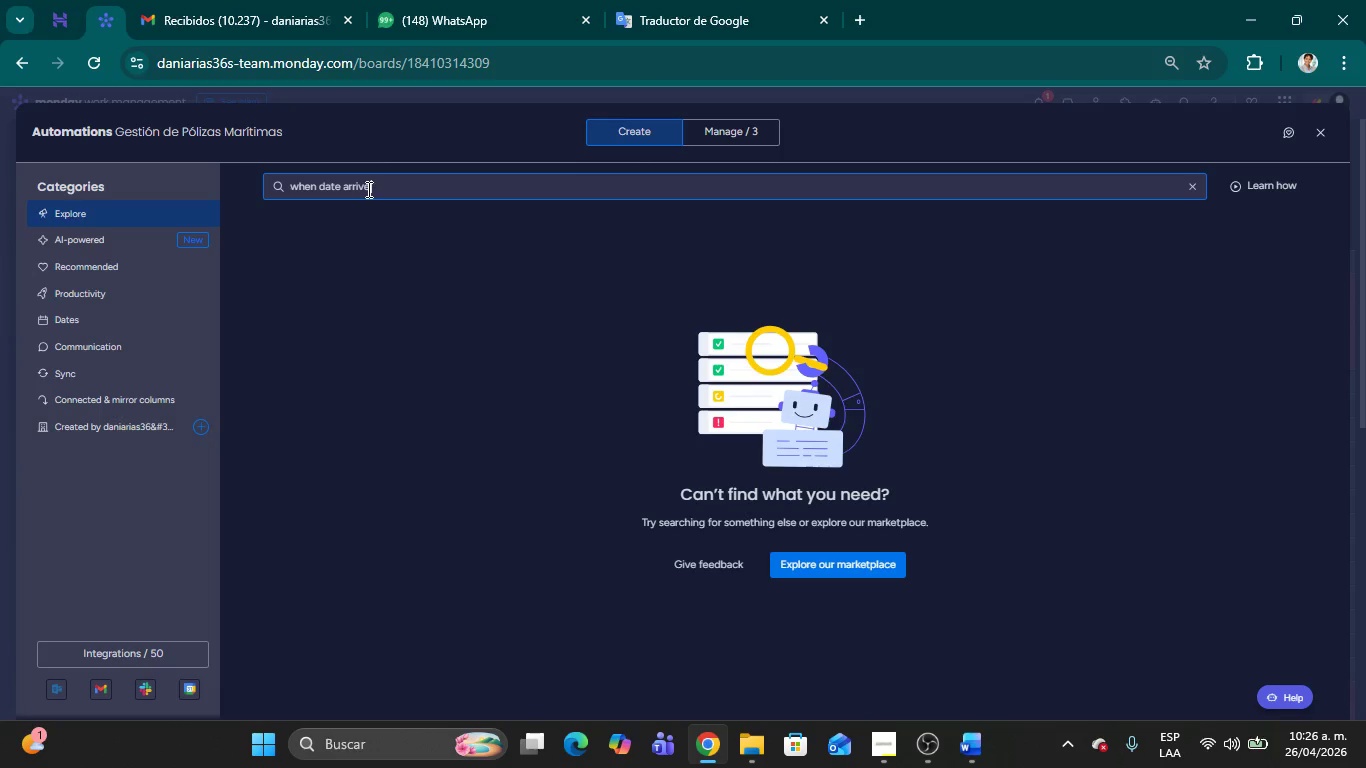 
key(Backspace)
 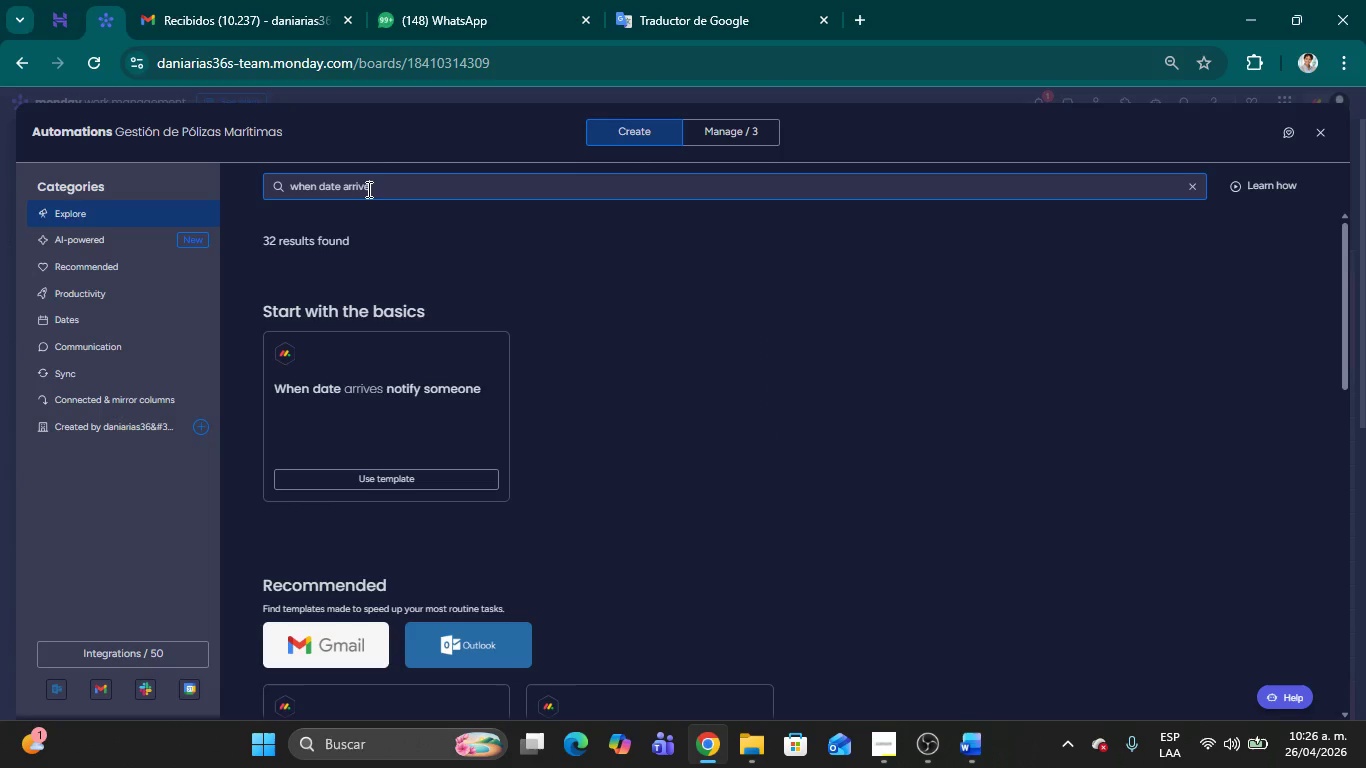 
key(S)
 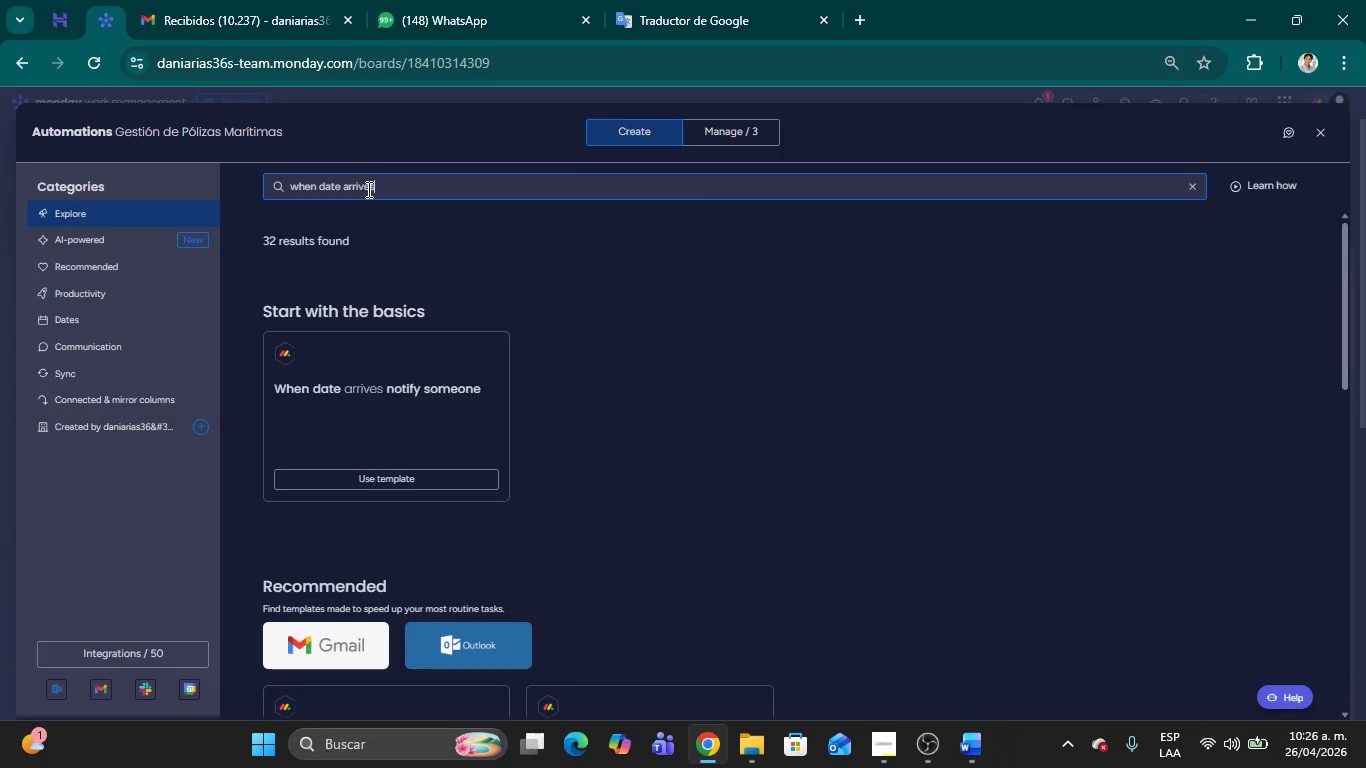 
key(Space)
 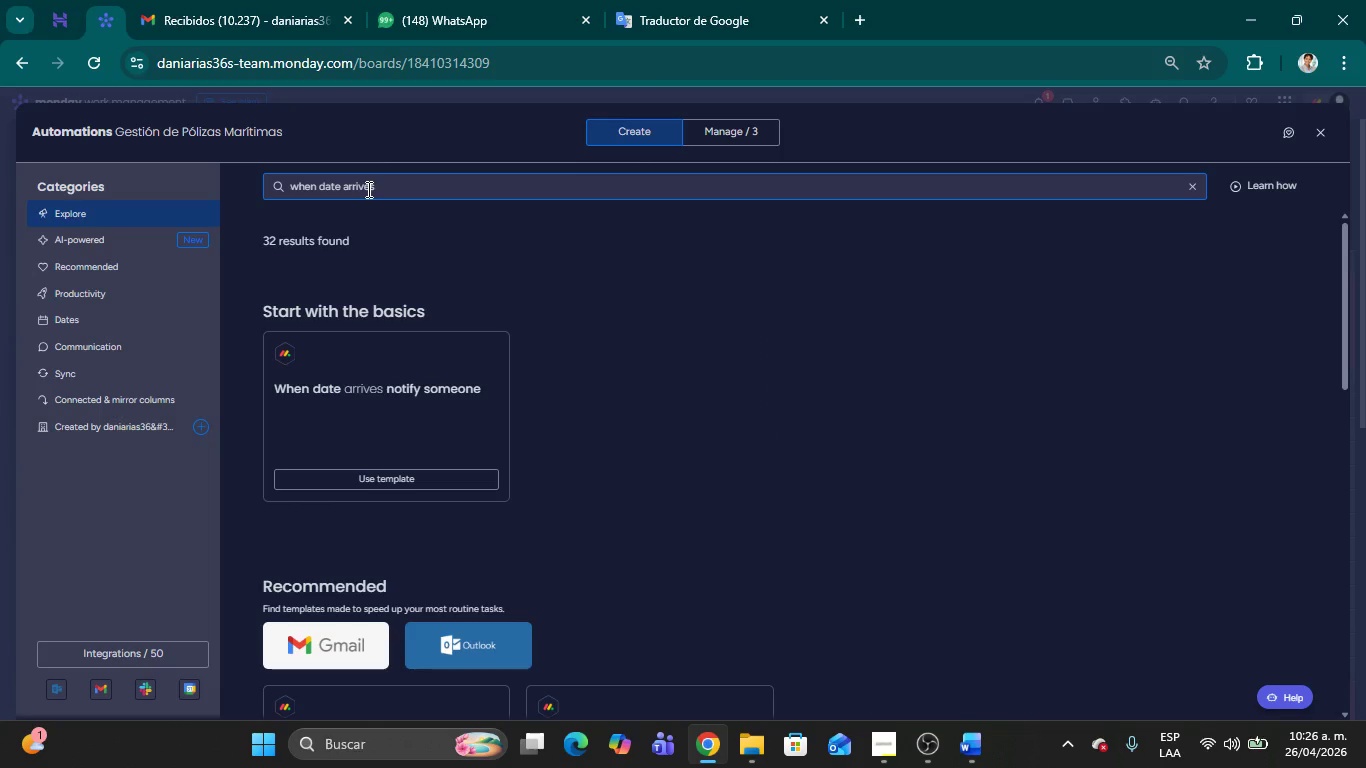 
key(Backspace)
 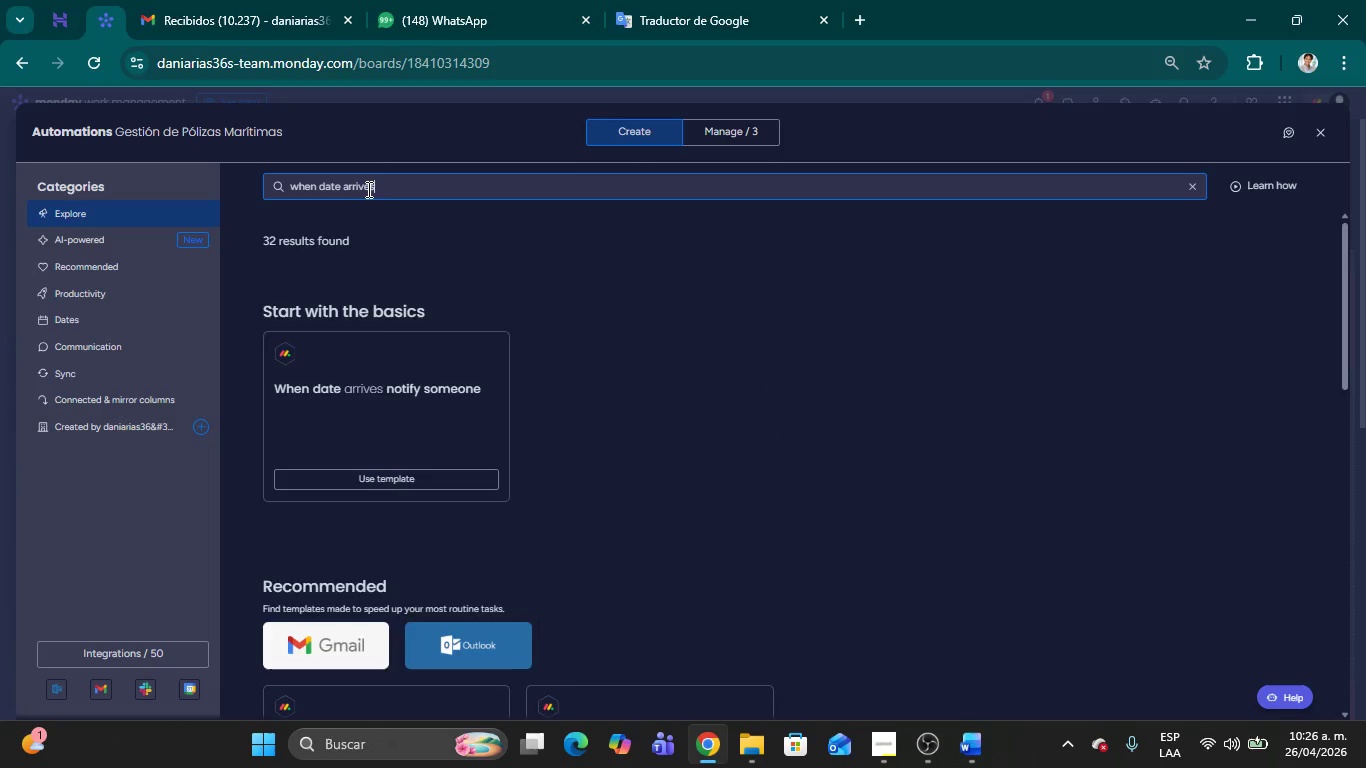 
key(Comma)
 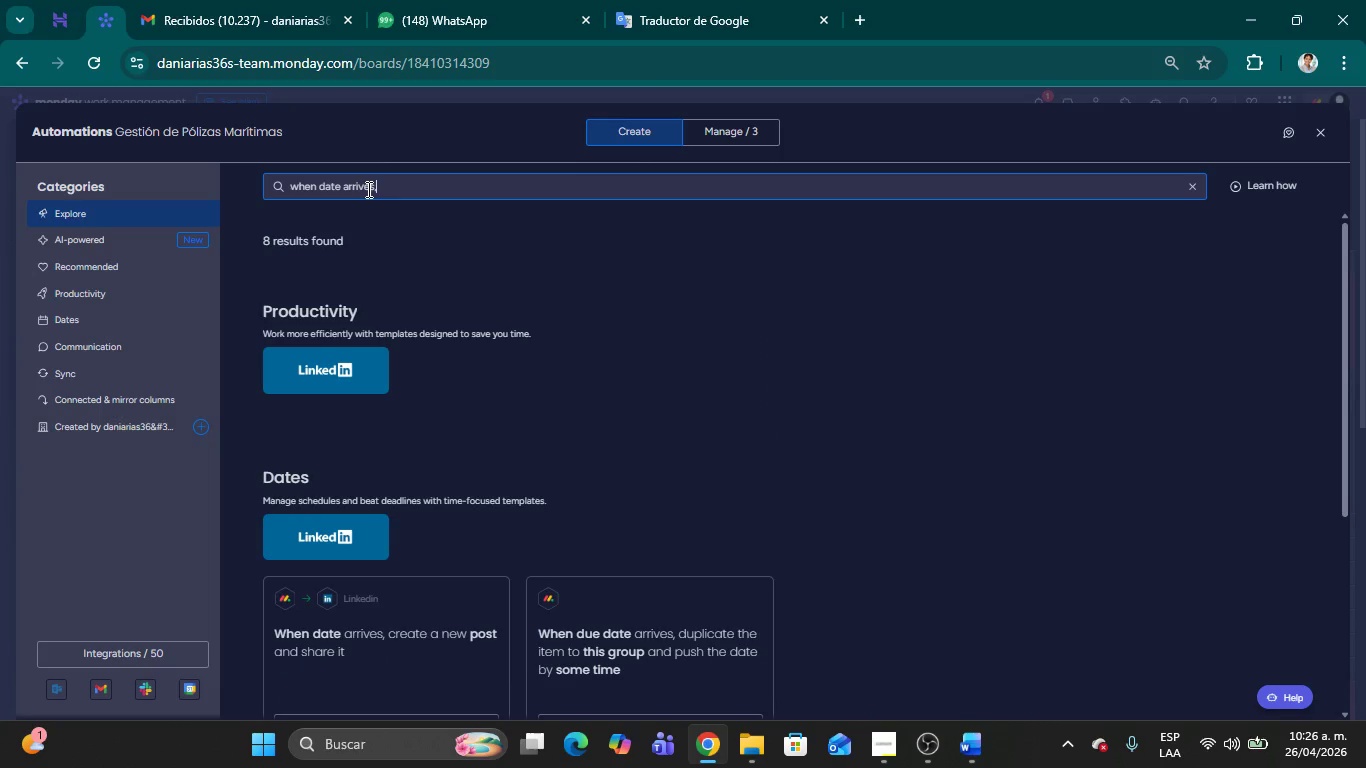 
key(Space)
 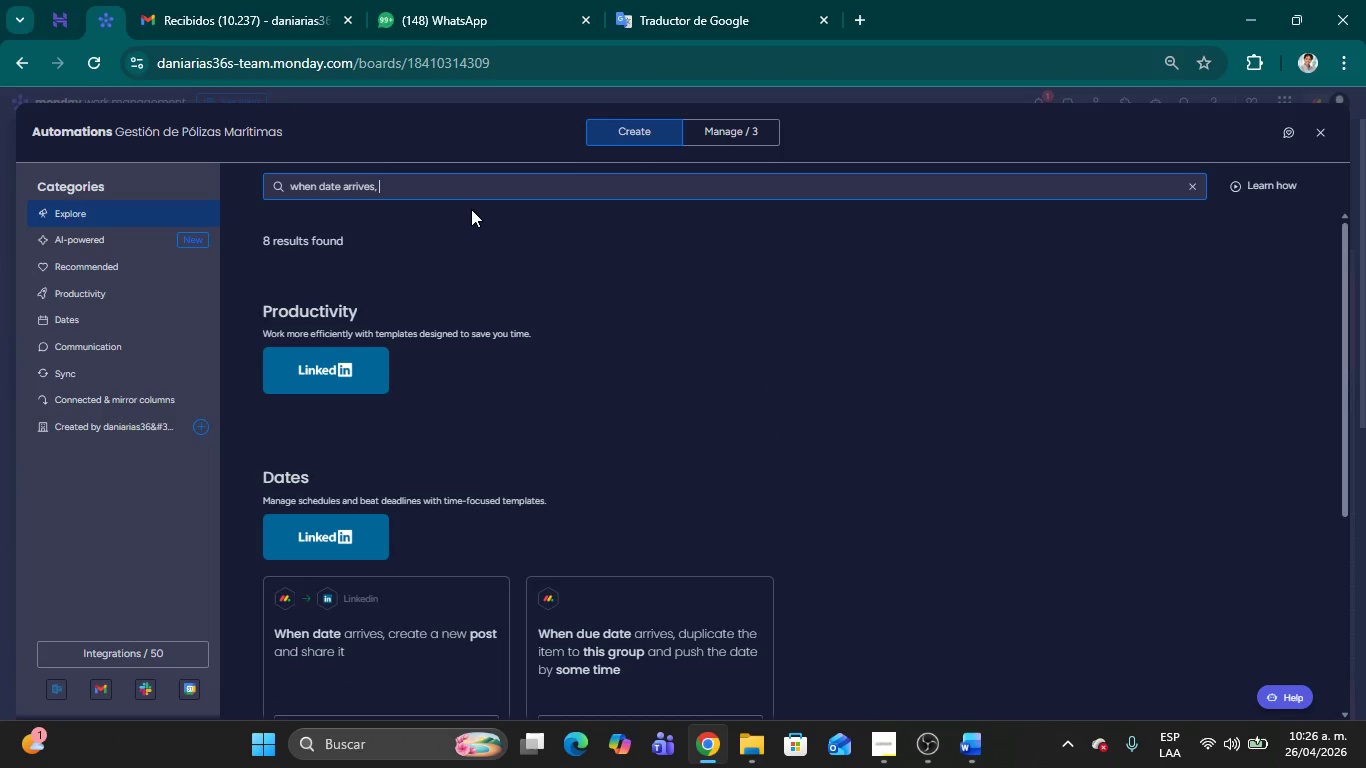 
type( change status to something)
 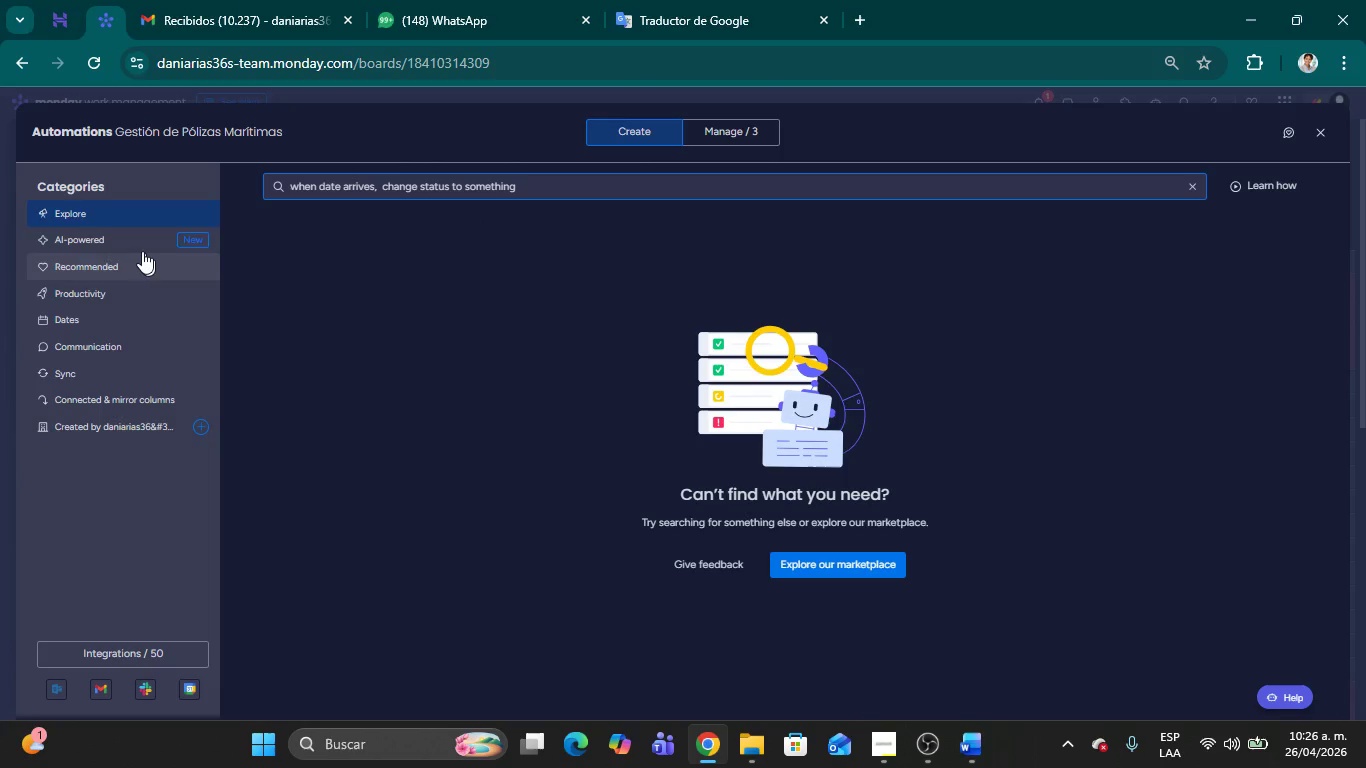 
left_click([98, 312])
 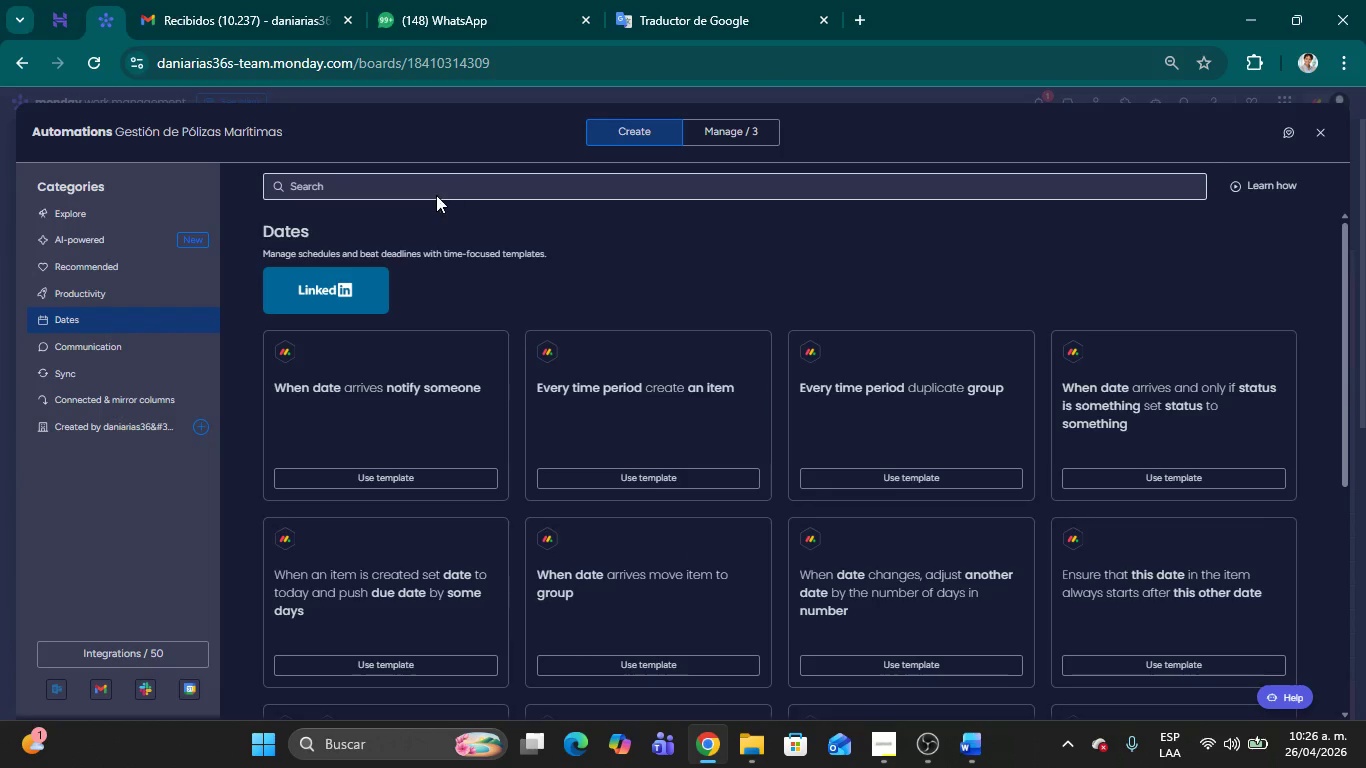 
left_click([420, 185])
 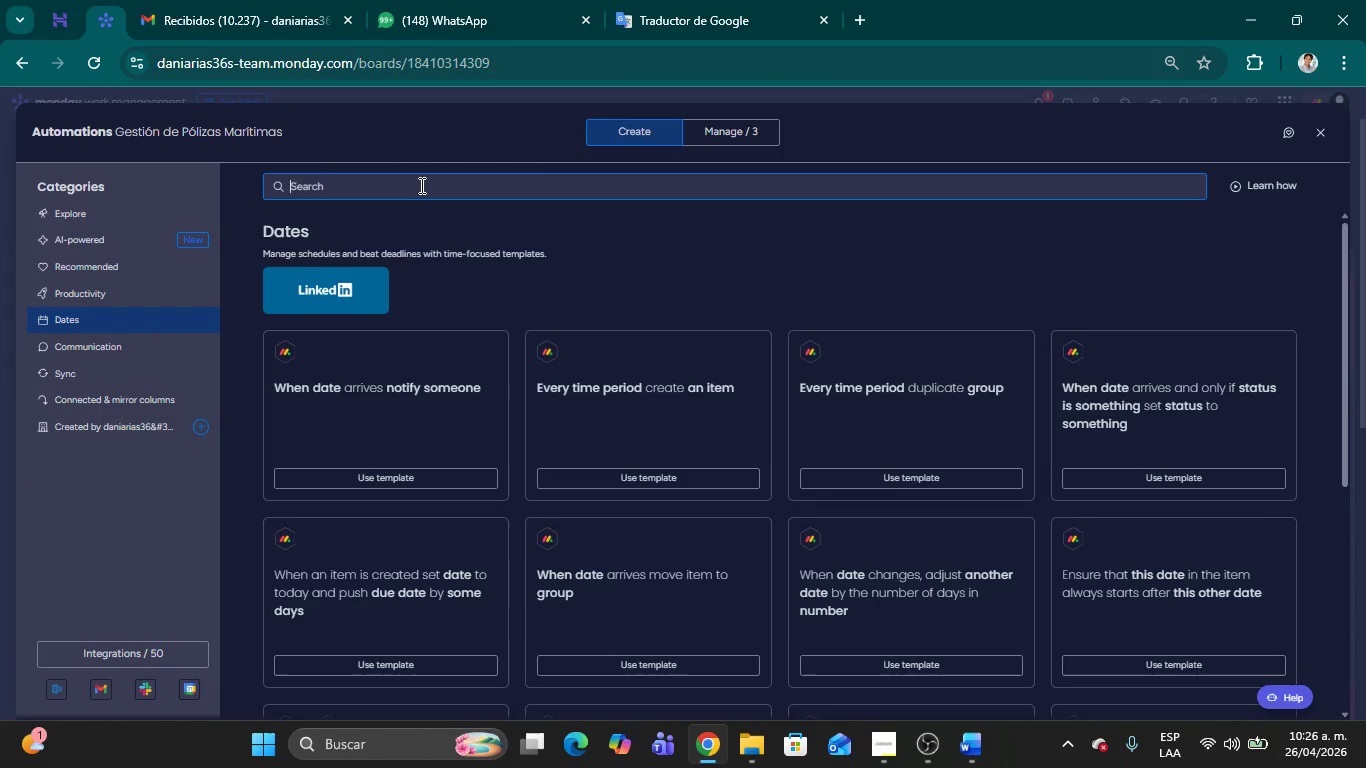 
type(W)
key(Backspace)
type(When date arrives, )
 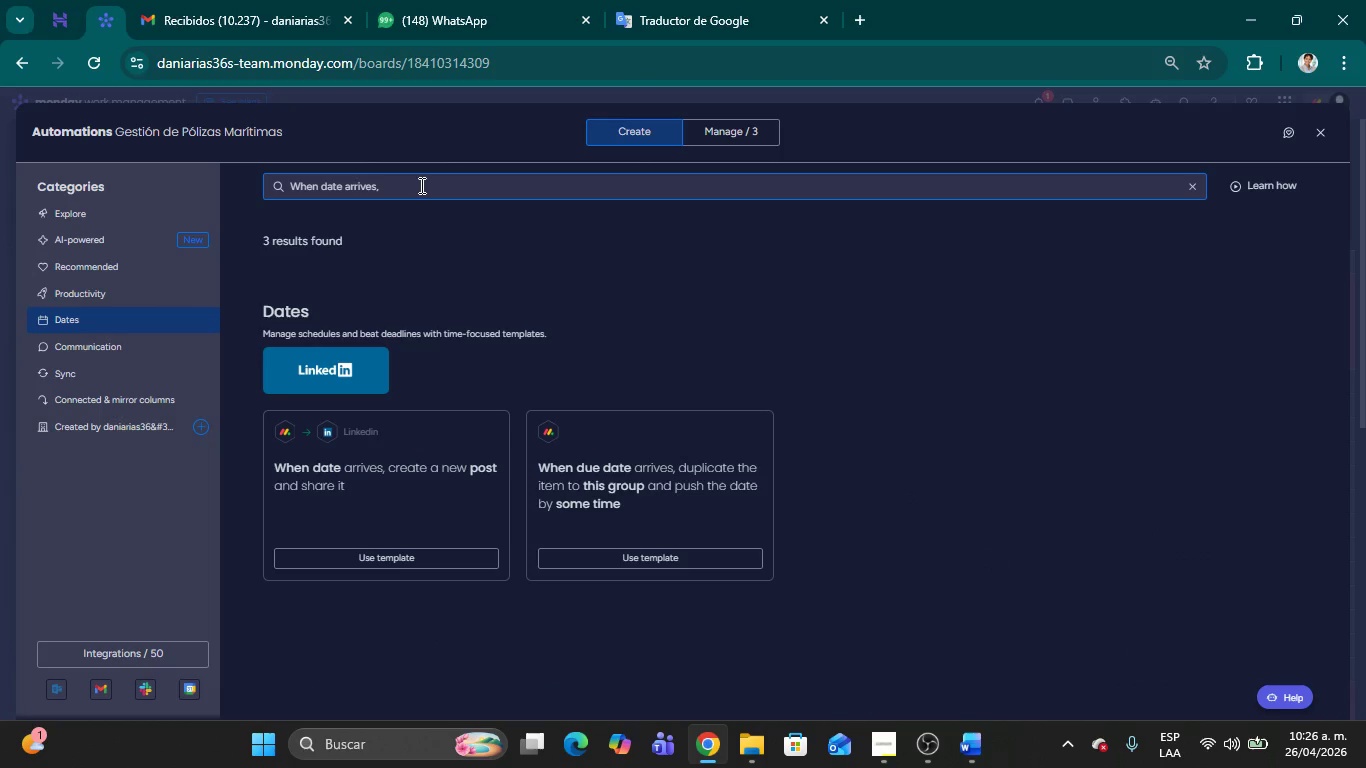 
wait(5.27)
 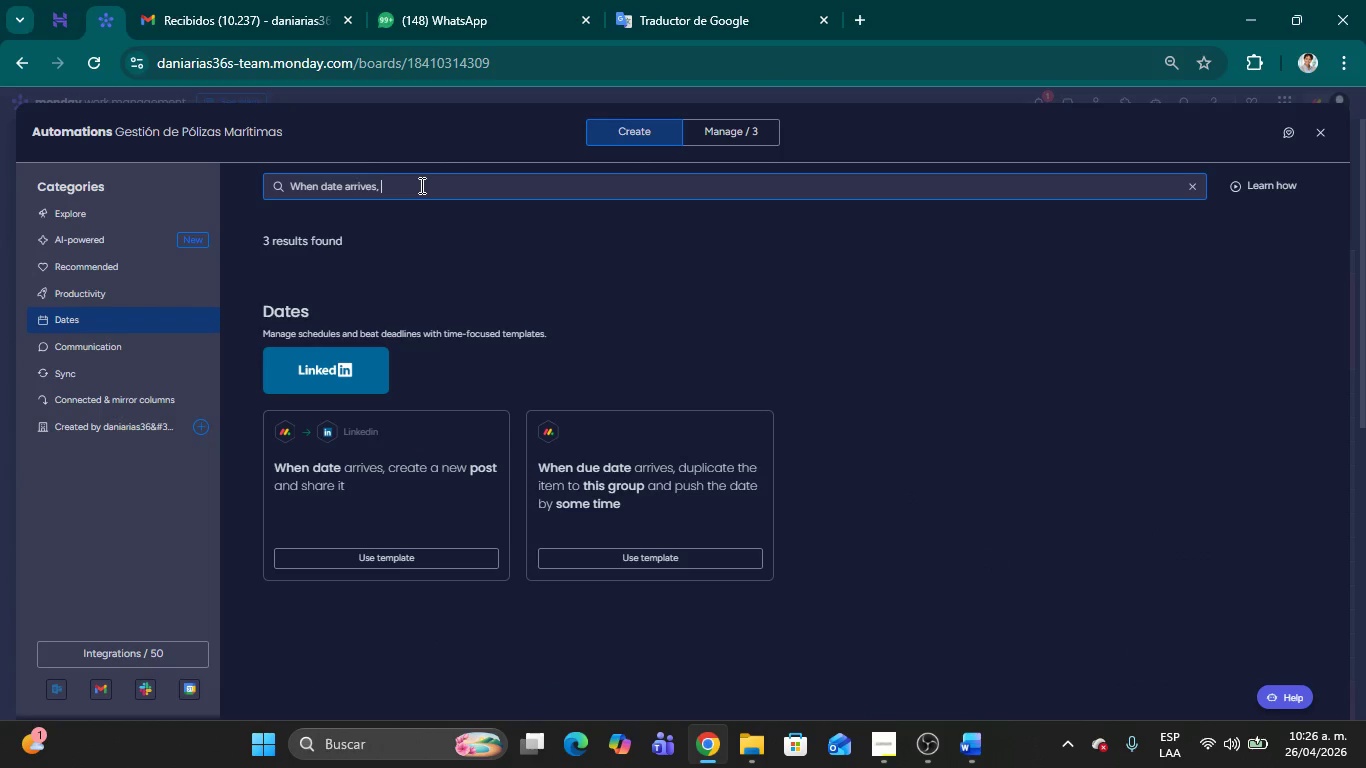 
type(change)
 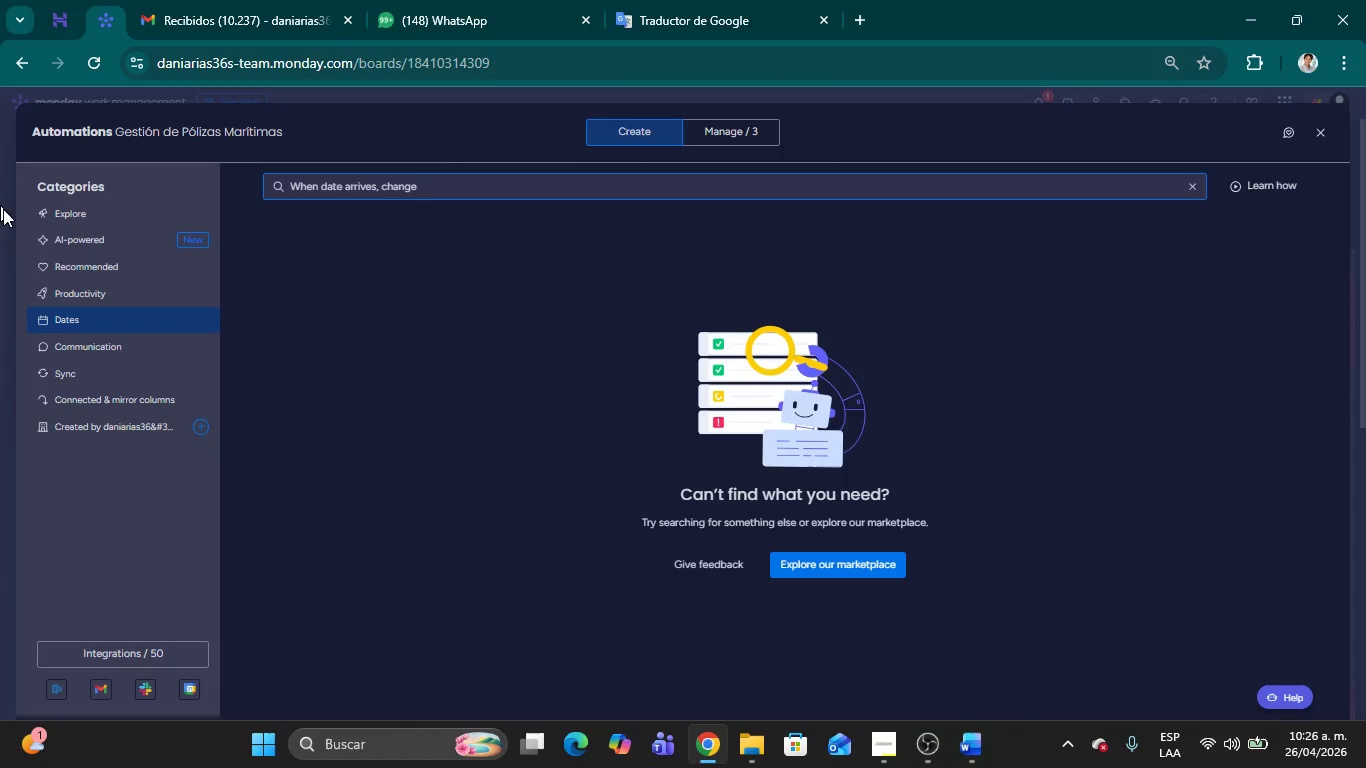 
left_click([89, 292])
 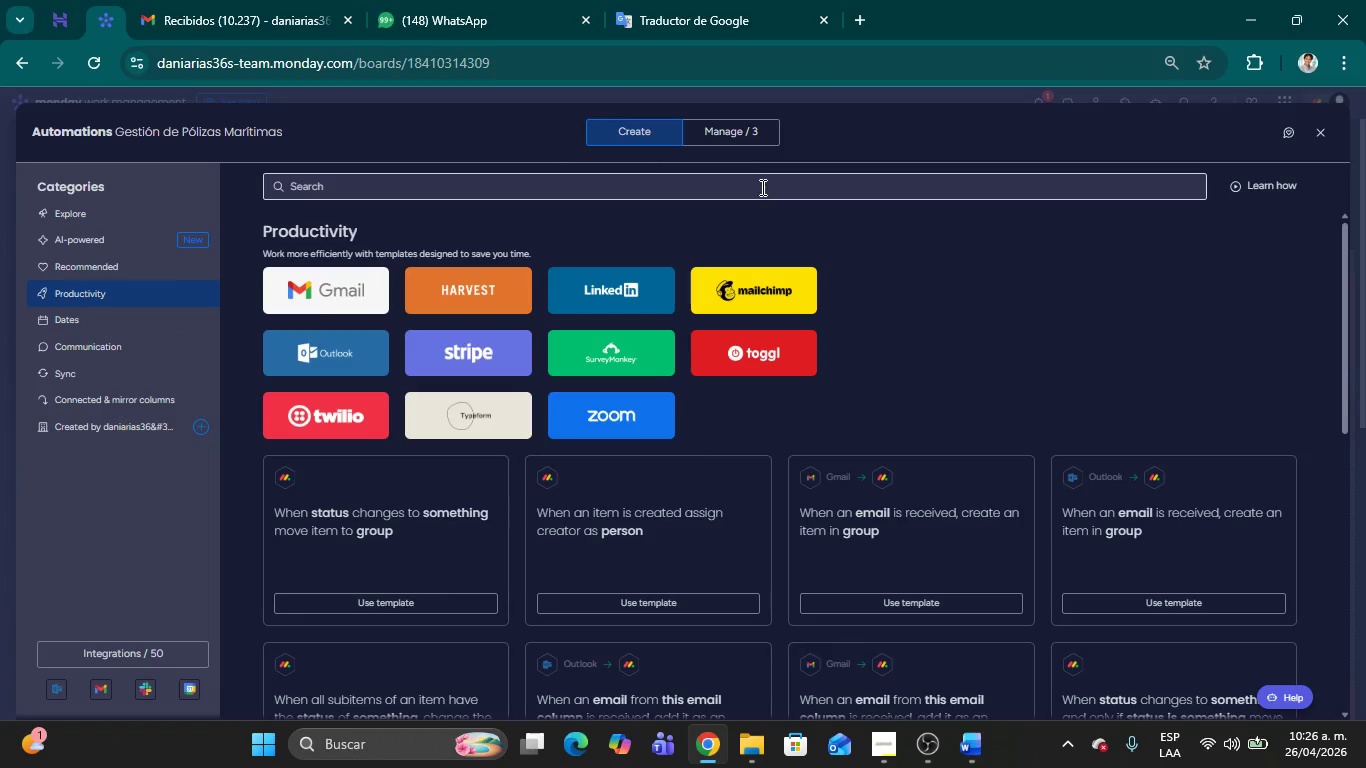 
left_click([761, 191])
 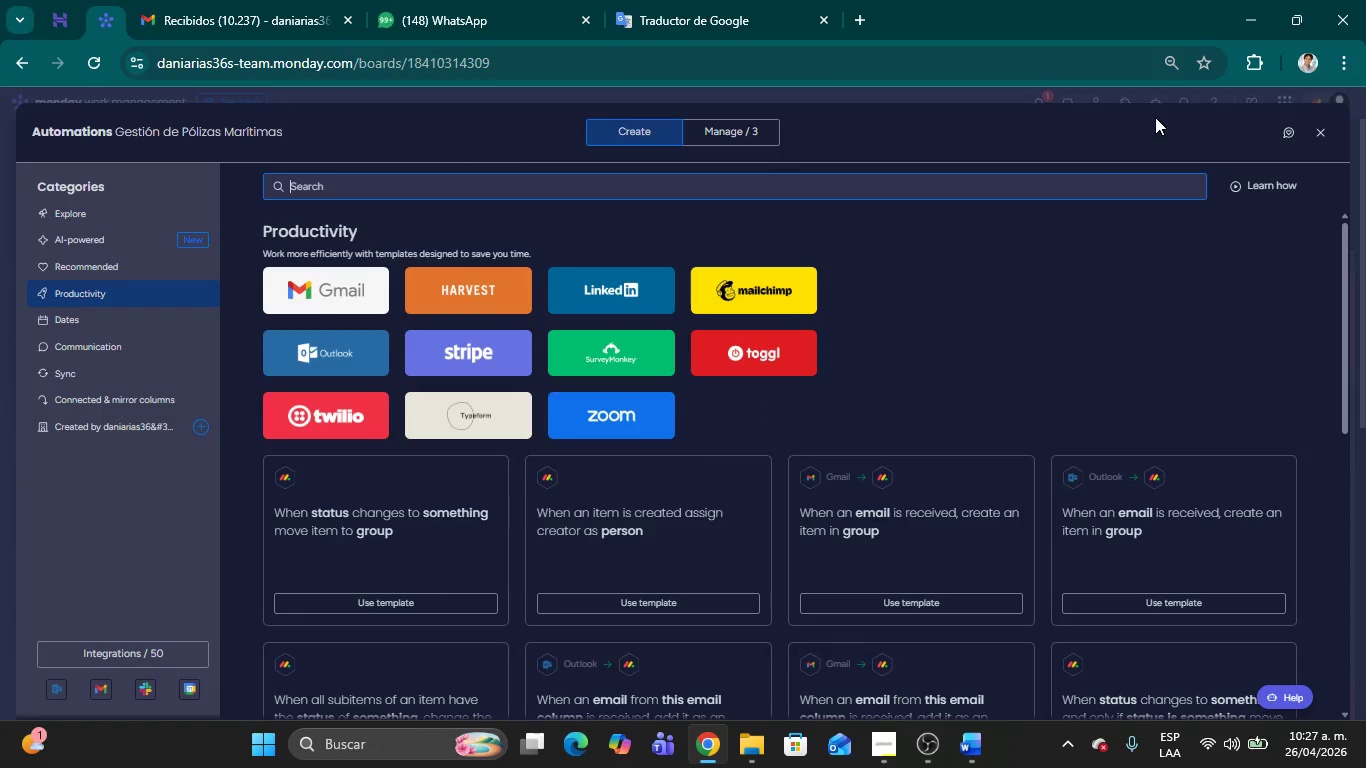 
type(status)
 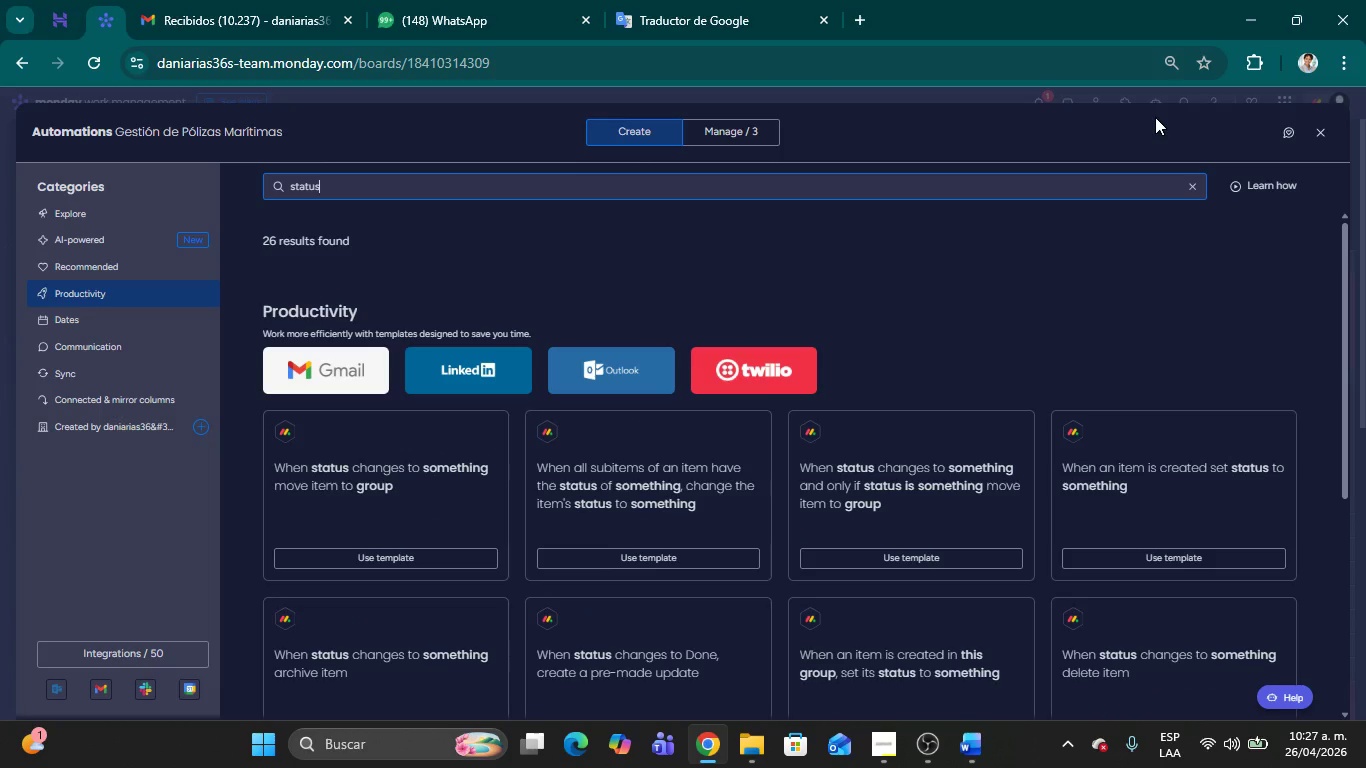 
key(Space)
 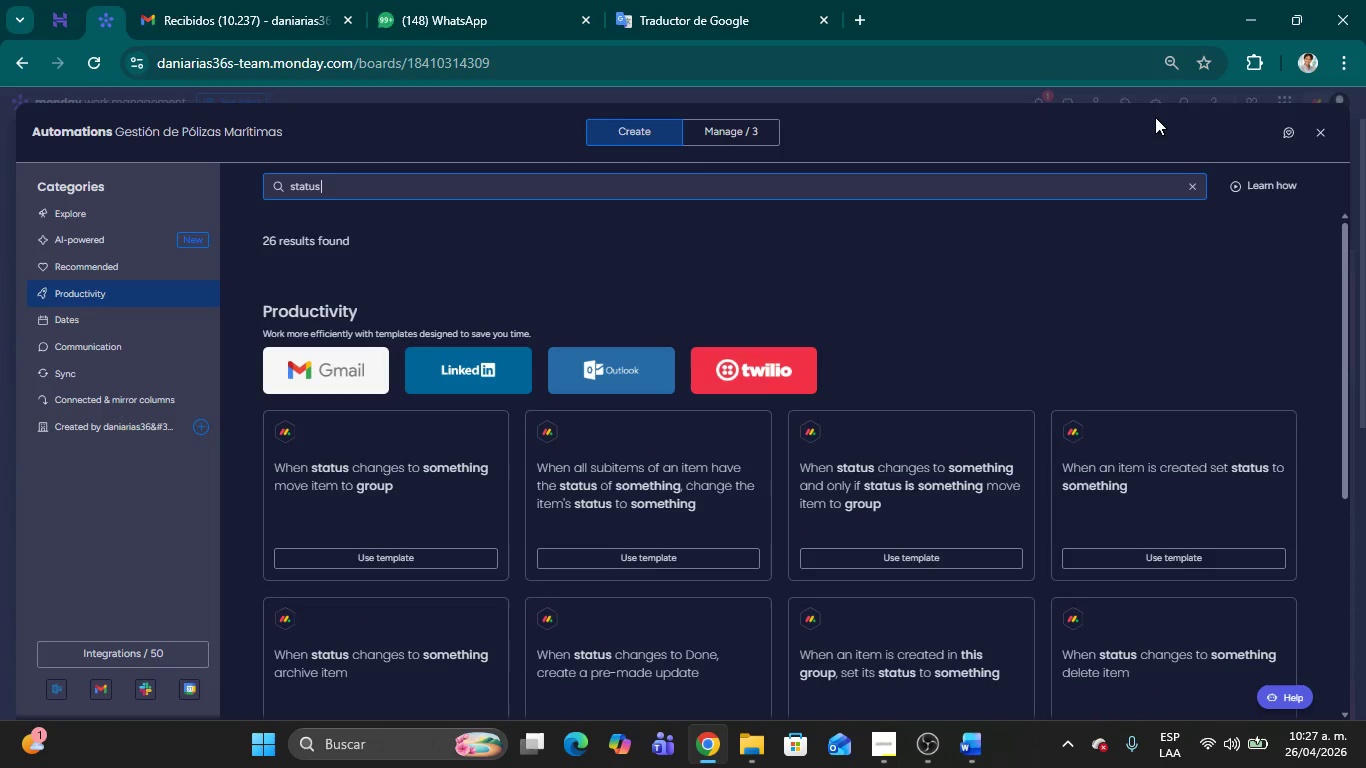 
type(to something)
 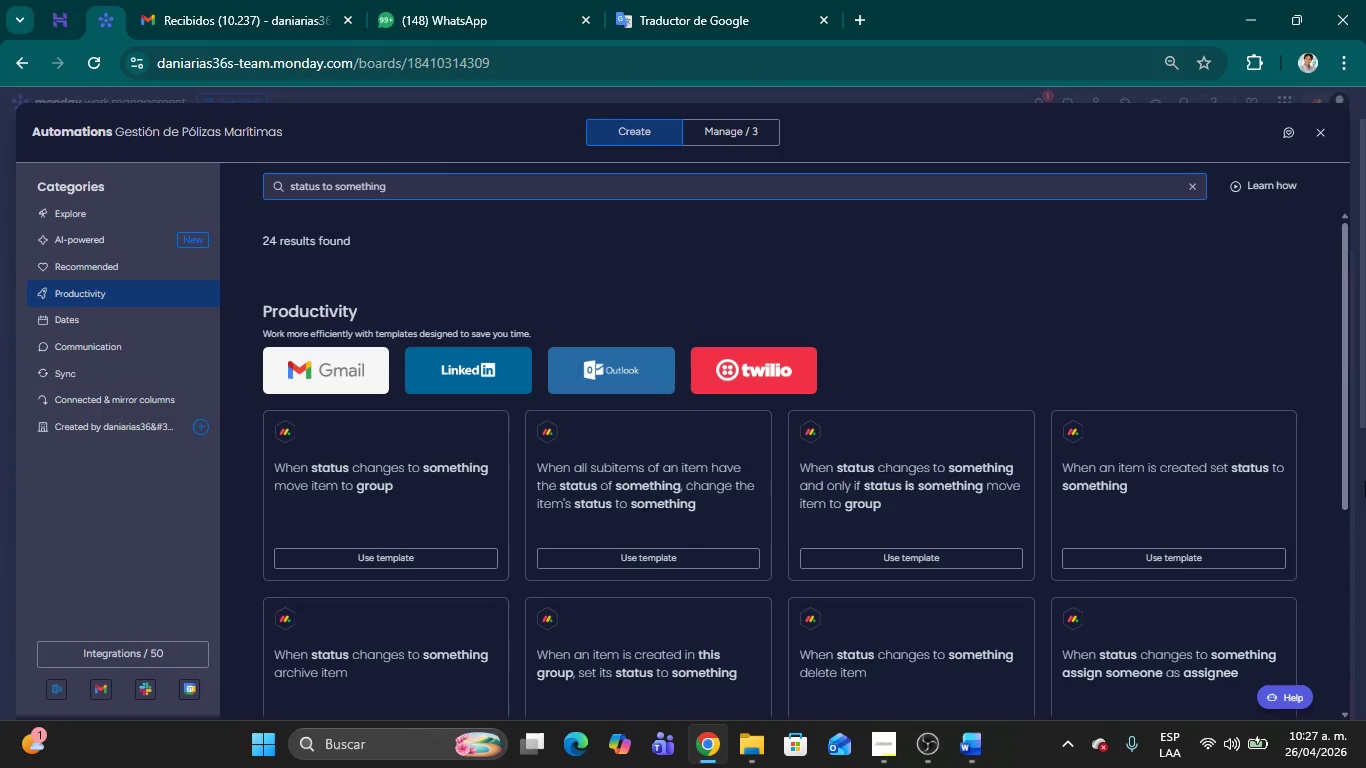 
scroll: coordinate [1161, 431], scroll_direction: down, amount: 4.0
 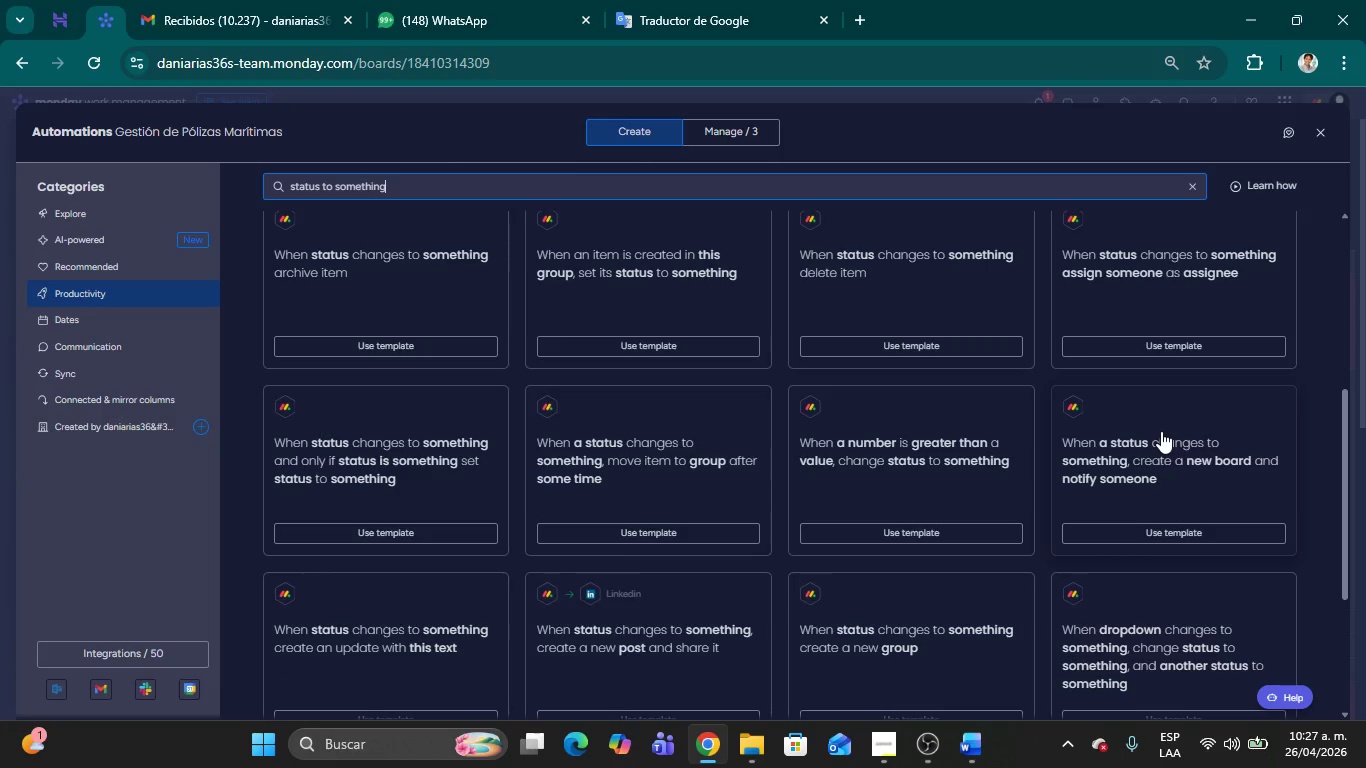 
scroll: coordinate [1161, 431], scroll_direction: up, amount: 3.0
 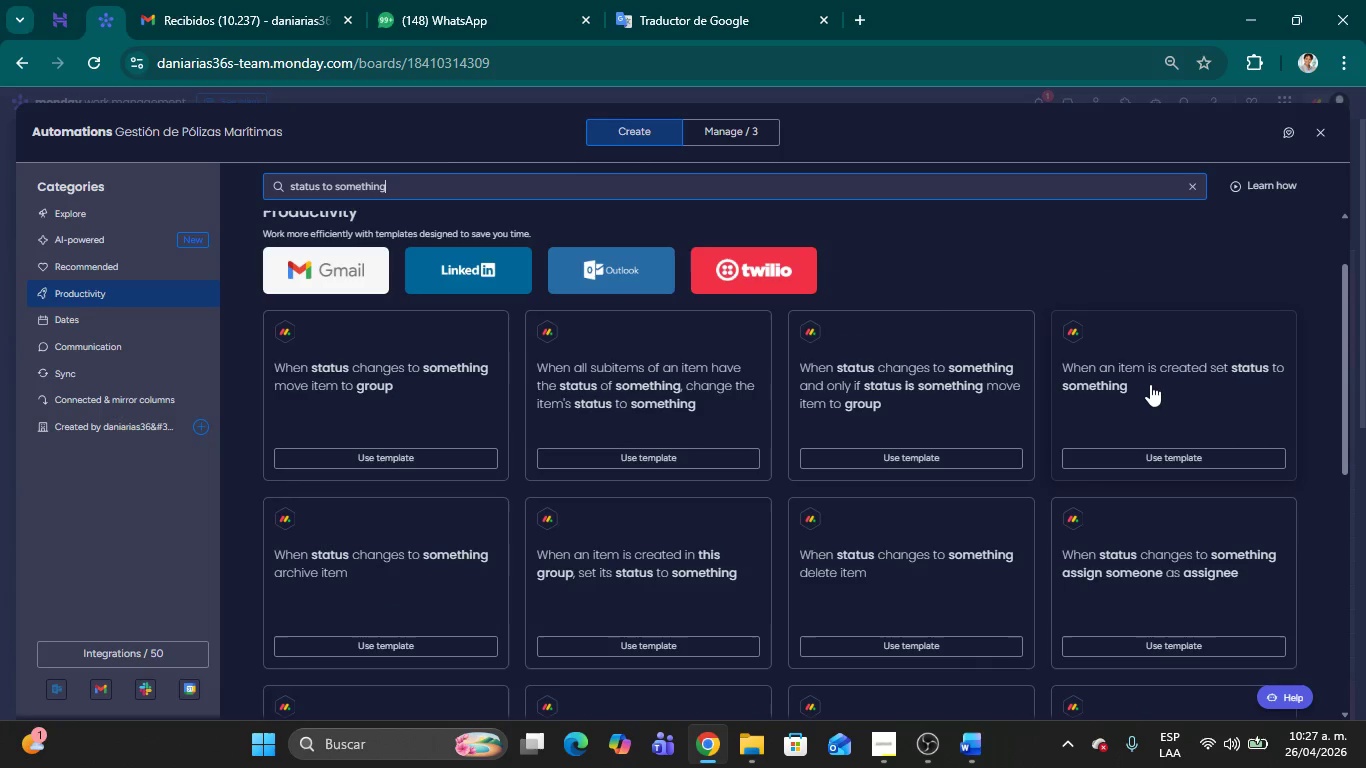 
scroll: coordinate [1149, 383], scroll_direction: down, amount: 3.0
 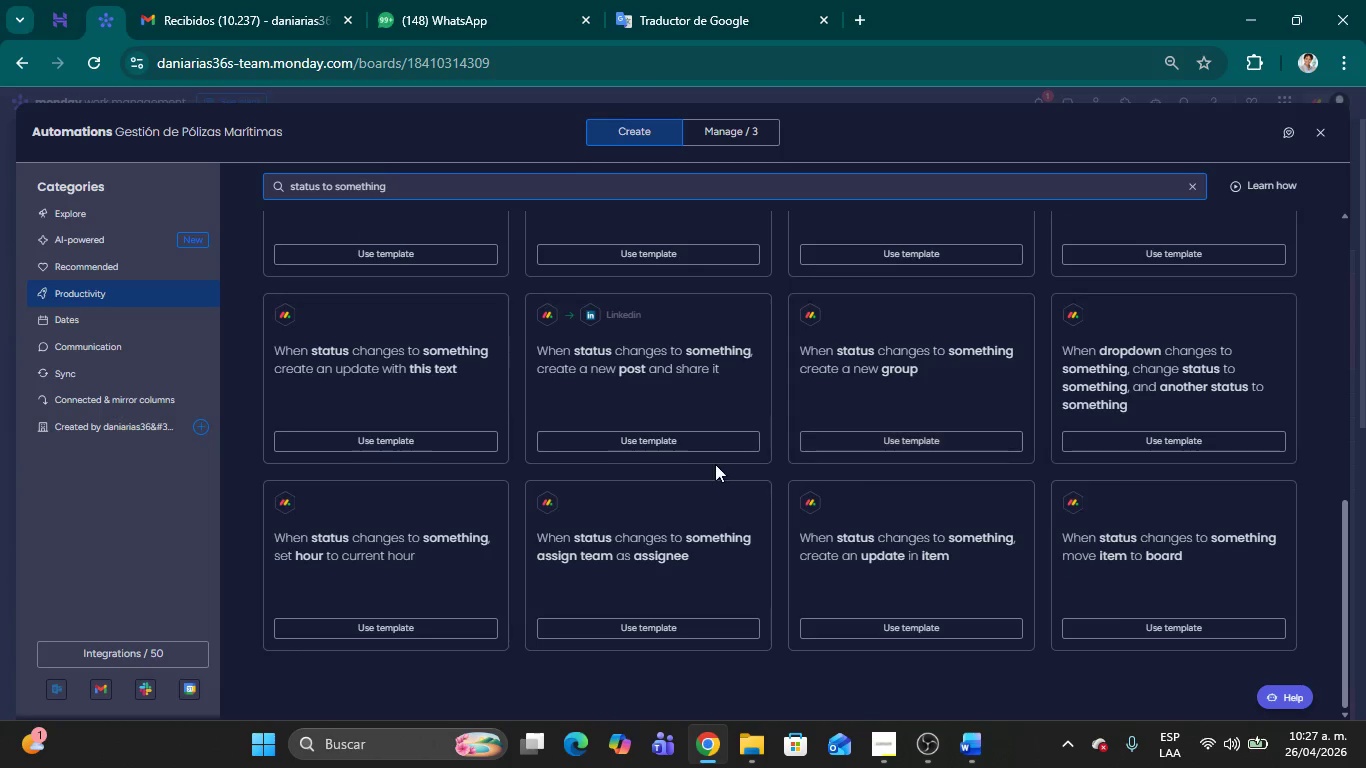 
scroll: coordinate [659, 347], scroll_direction: up, amount: 16.0
 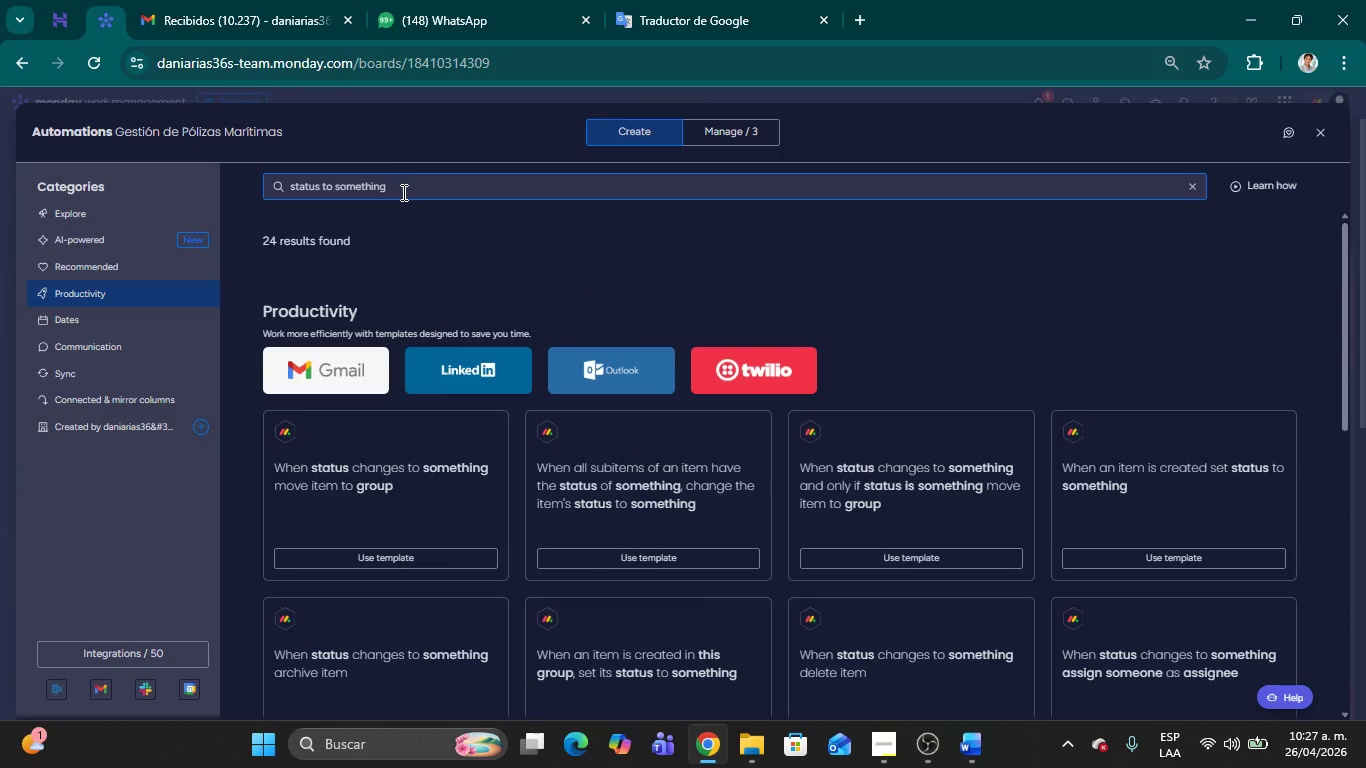 
left_click_drag(start_coordinate=[402, 192], to_coordinate=[252, 185])
 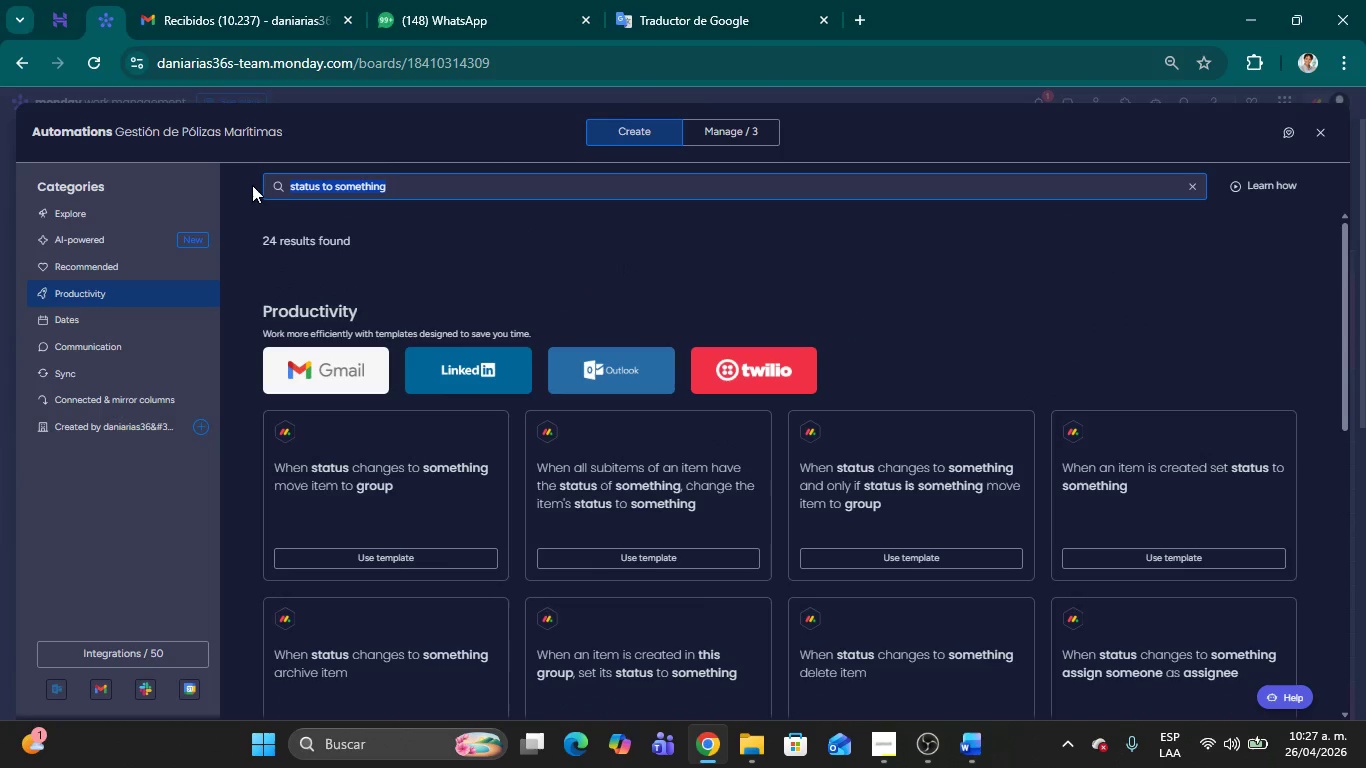 
type(date arr)
key(Backspace)
key(Backspace)
key(Backspace)
key(Backspace)
key(Backspace)
key(Backspace)
key(Backspace)
key(Backspace)
key(Backspace)
key(Backspace)
 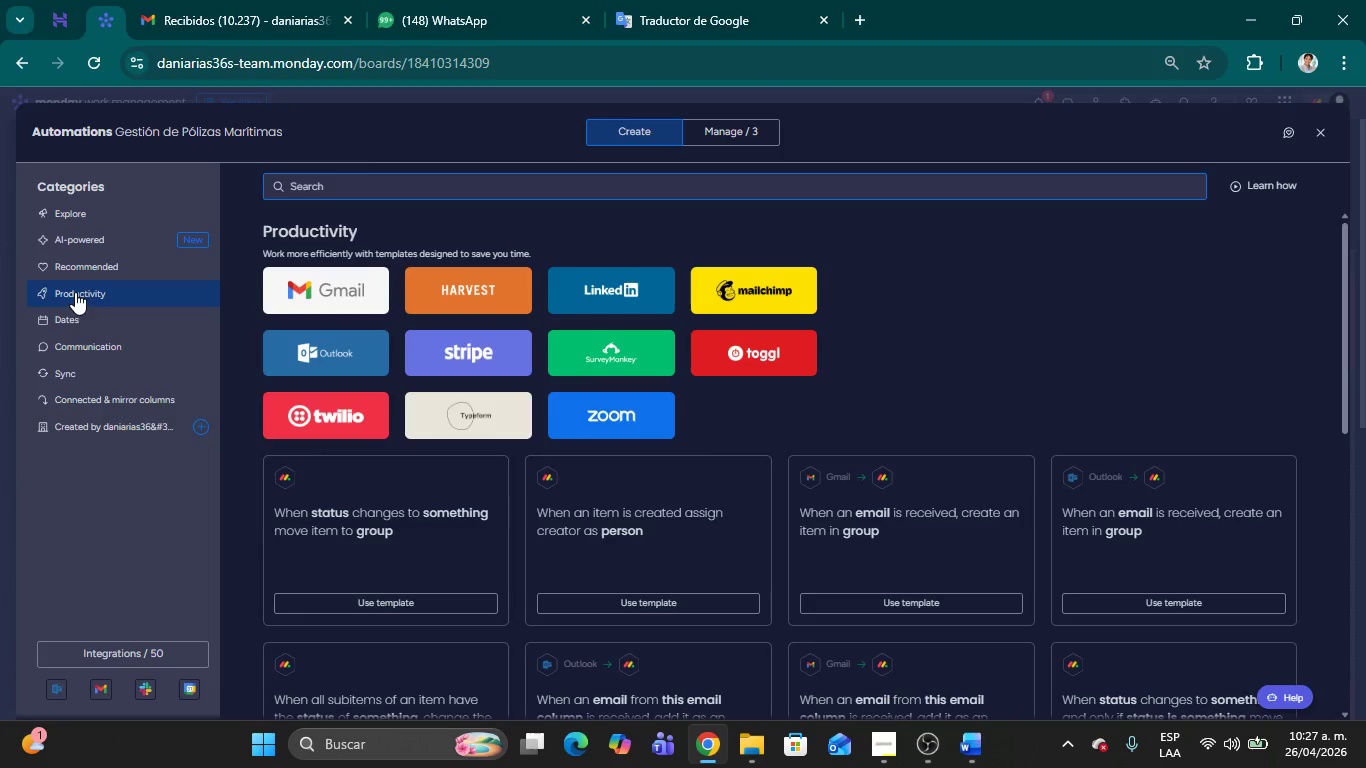 
left_click([75, 317])
 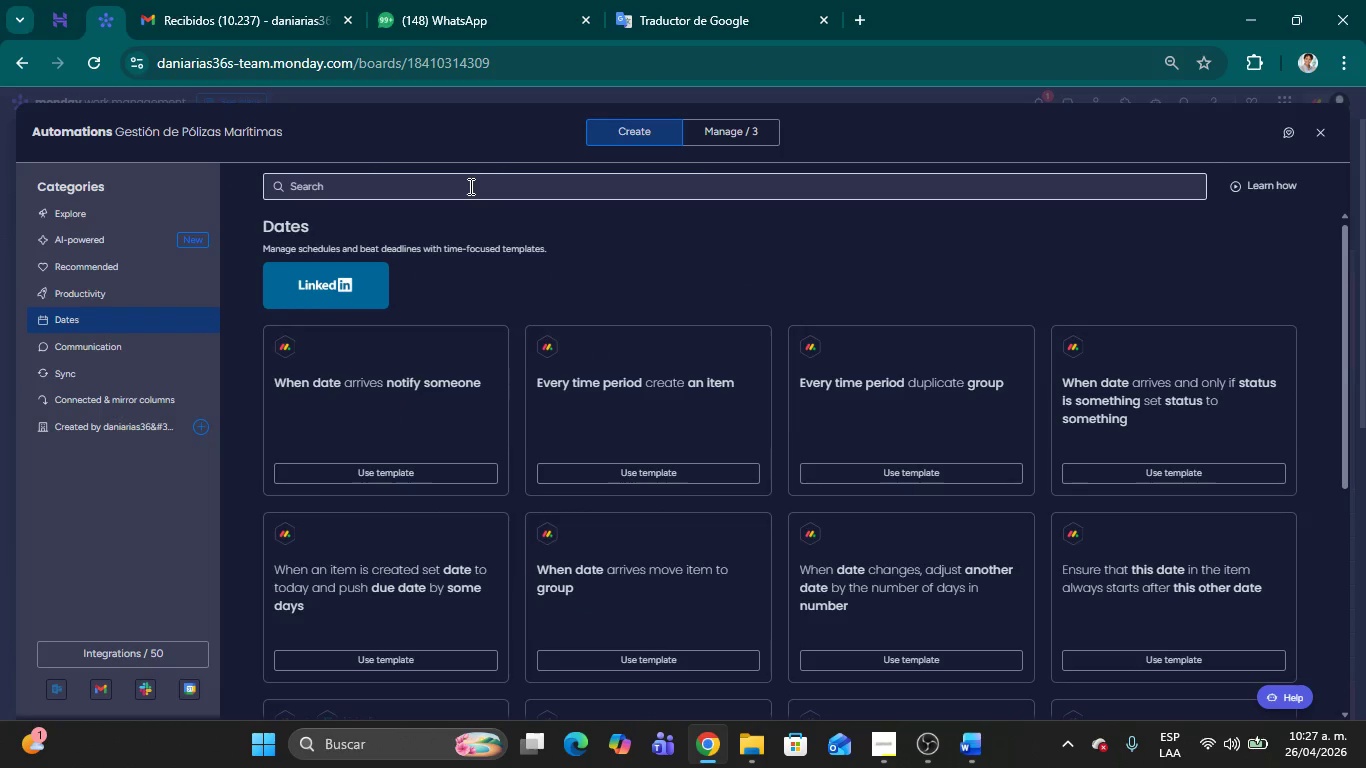 
left_click([469, 186])
 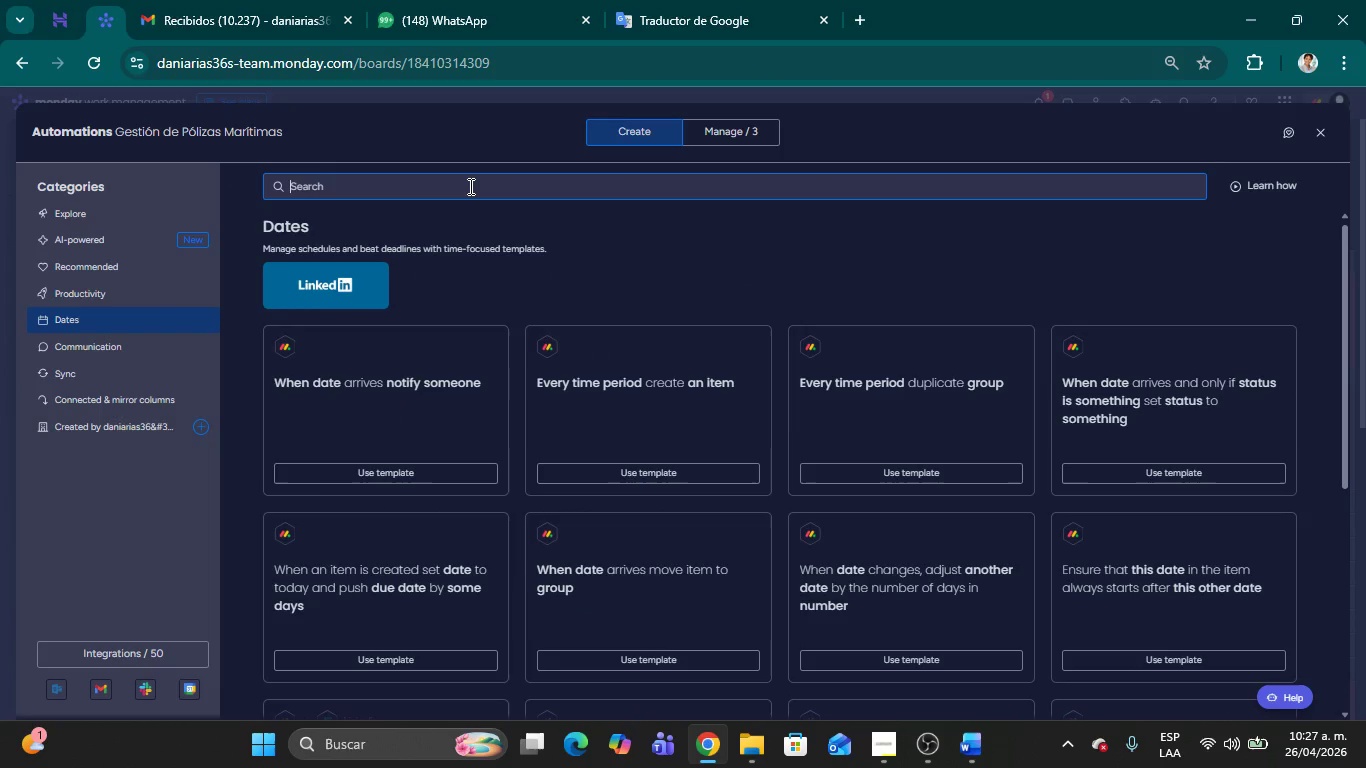 
type(date arr)
 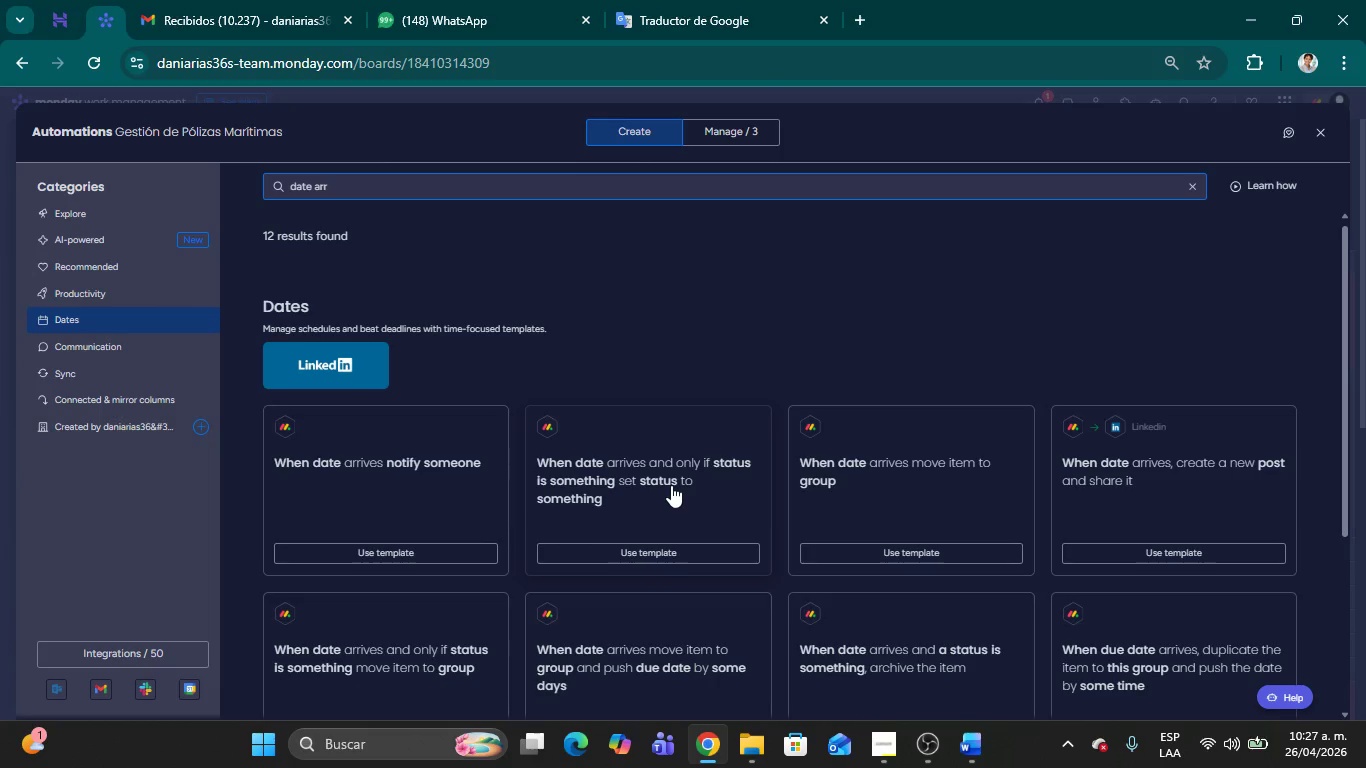 
wait(14.17)
 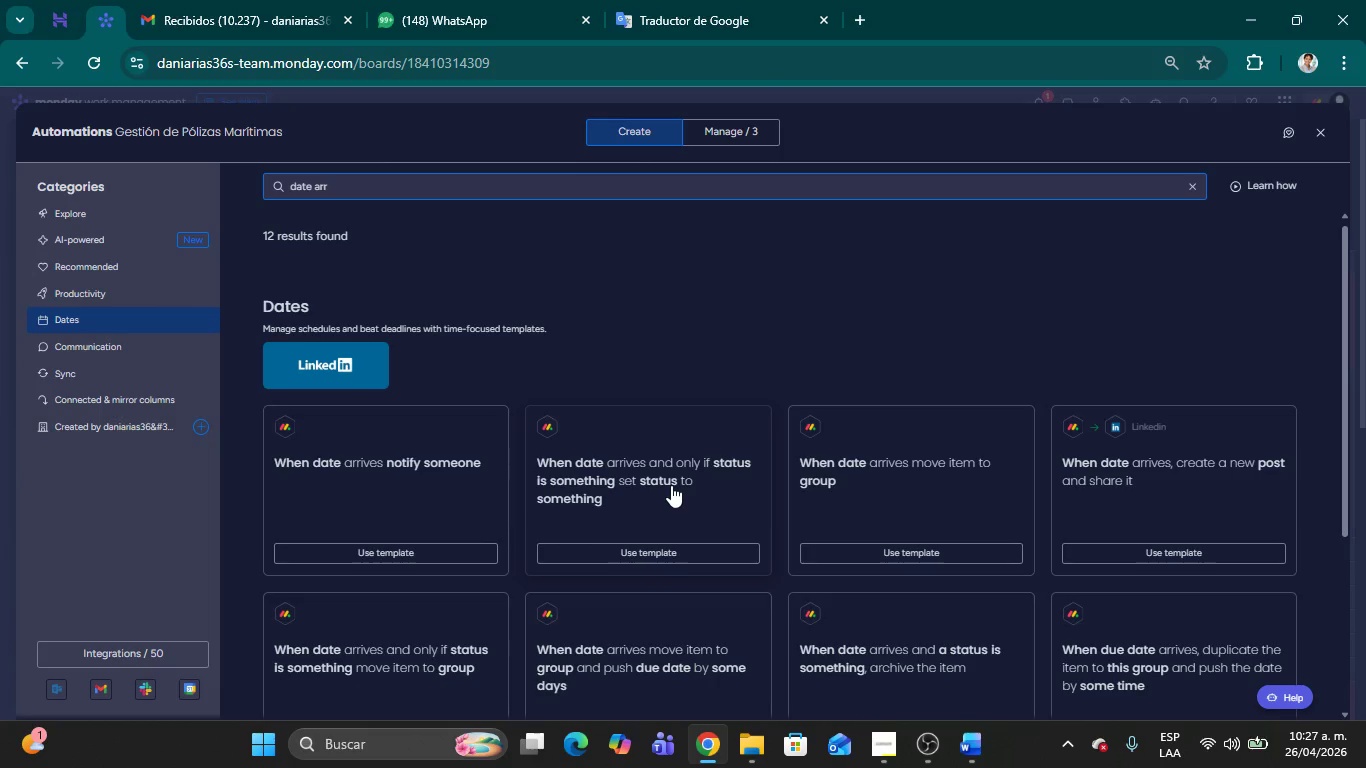 
scroll: coordinate [752, 287], scroll_direction: down, amount: 2.0
 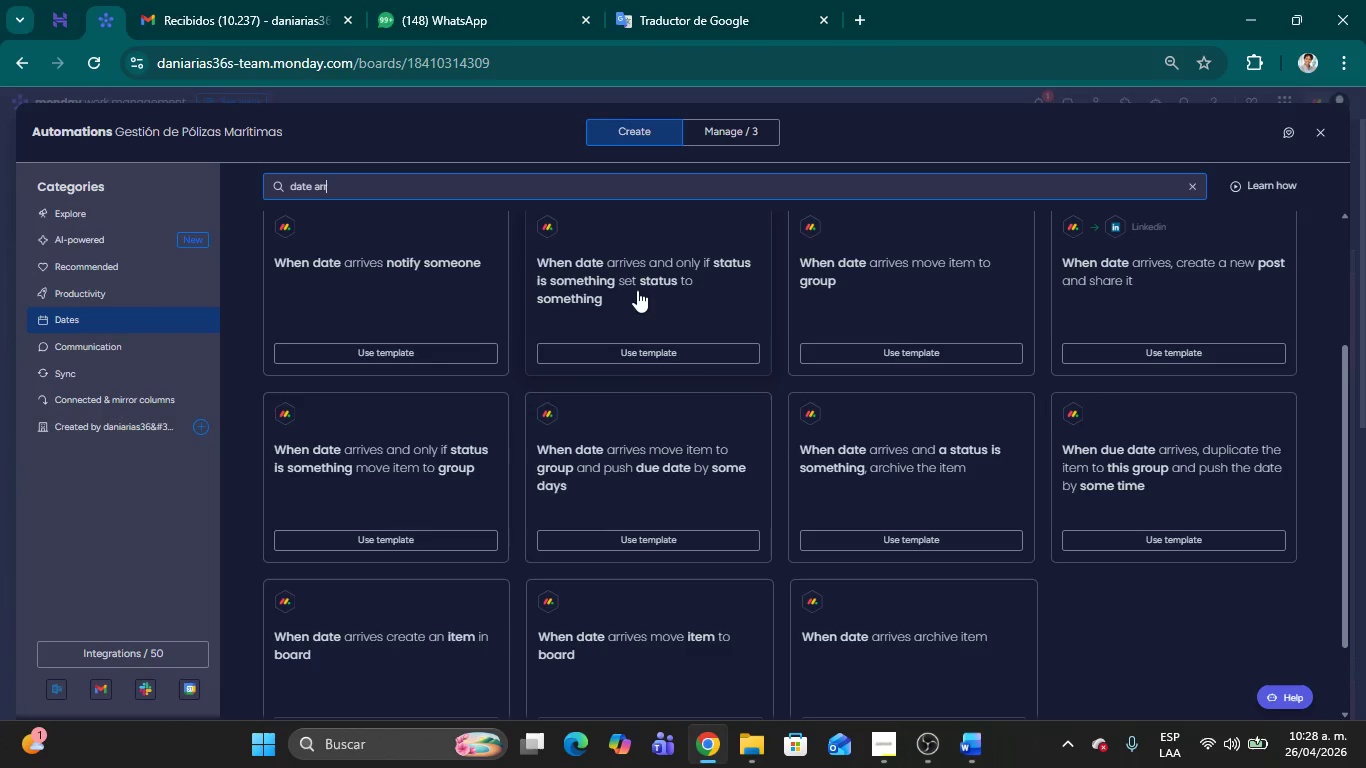 
wait(35.61)
 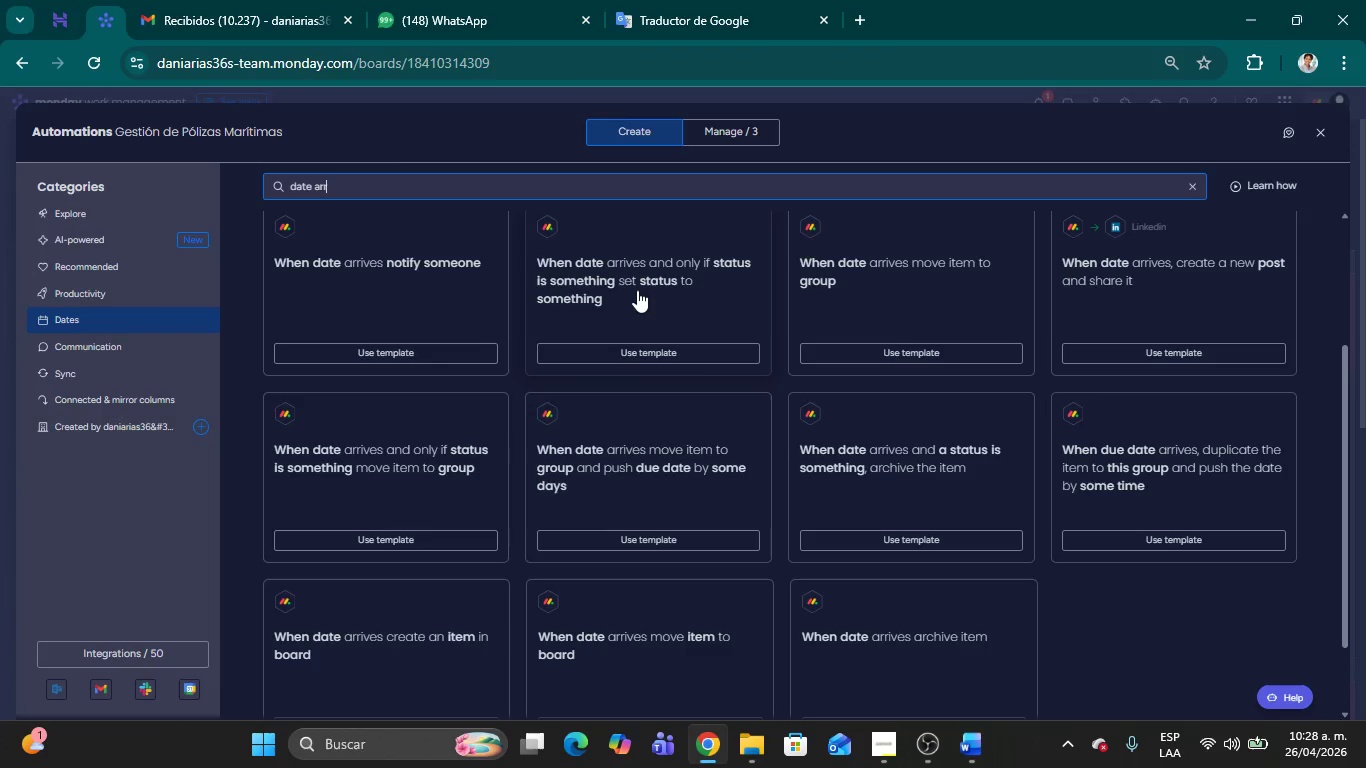 
scroll: coordinate [609, 490], scroll_direction: up, amount: 1.0
 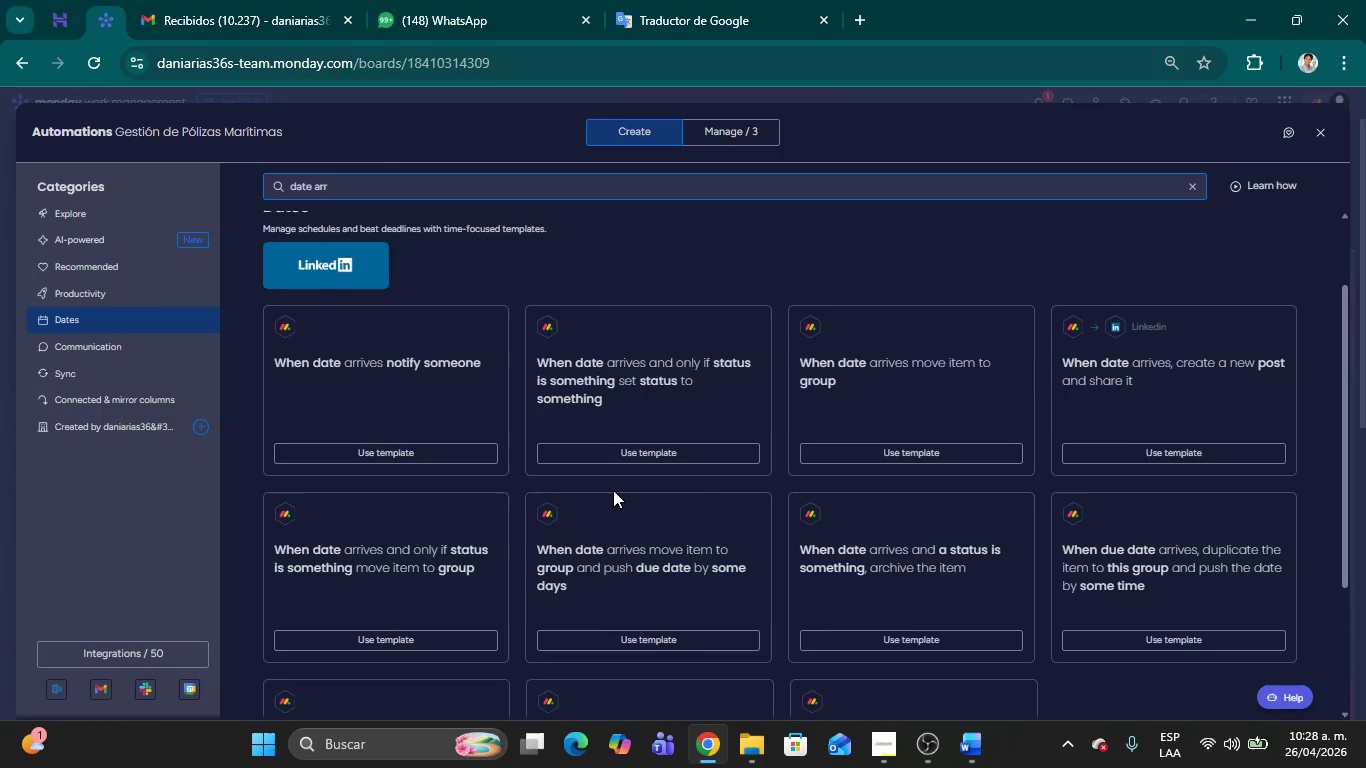 
scroll: coordinate [613, 490], scroll_direction: down, amount: 1.0
 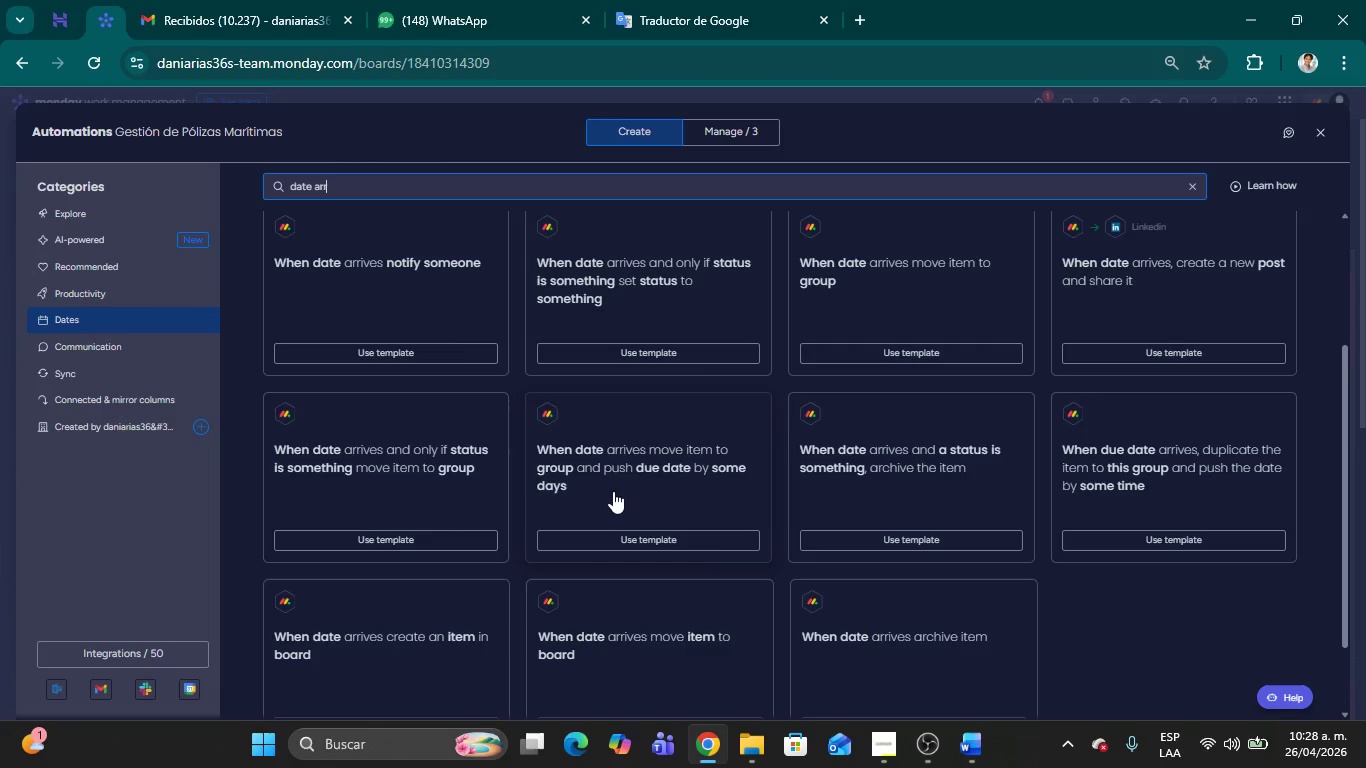 
wait(5.88)
 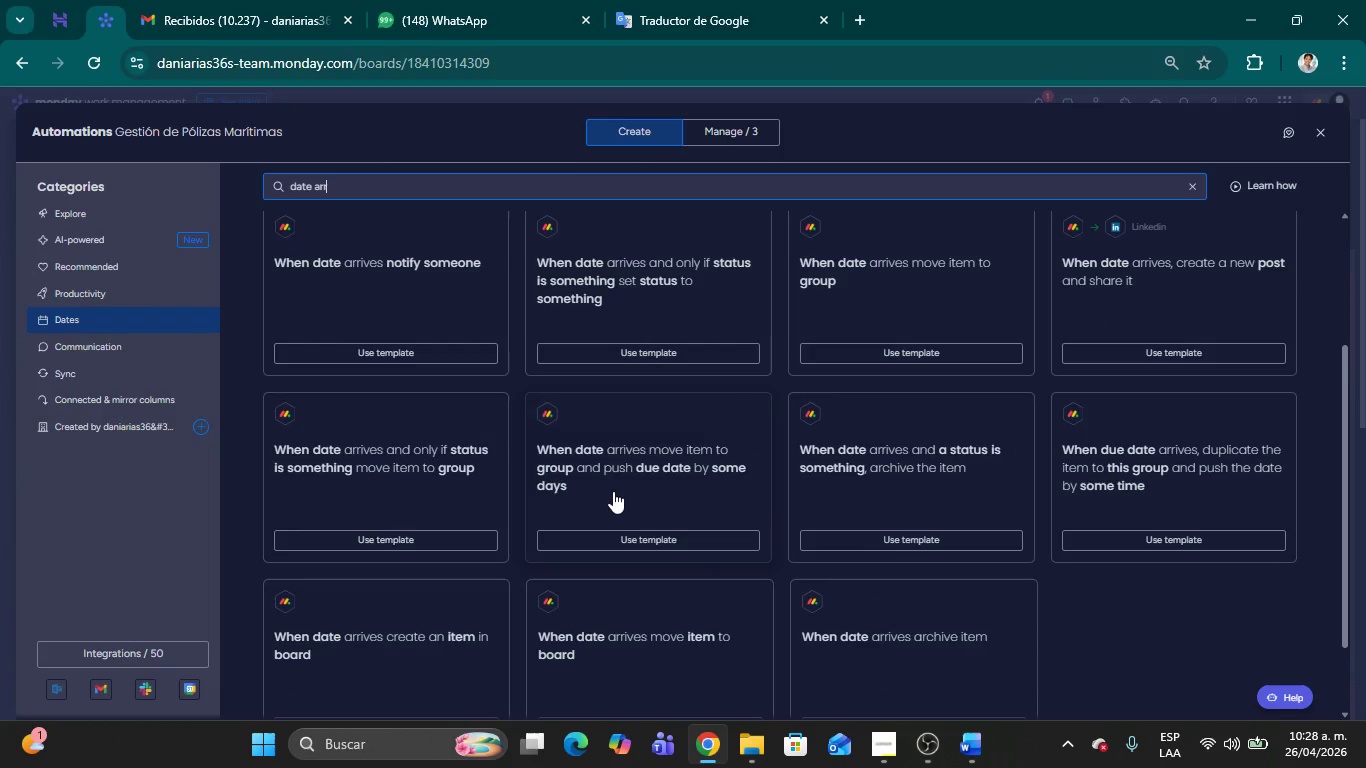 
scroll: coordinate [623, 483], scroll_direction: up, amount: 1.0
 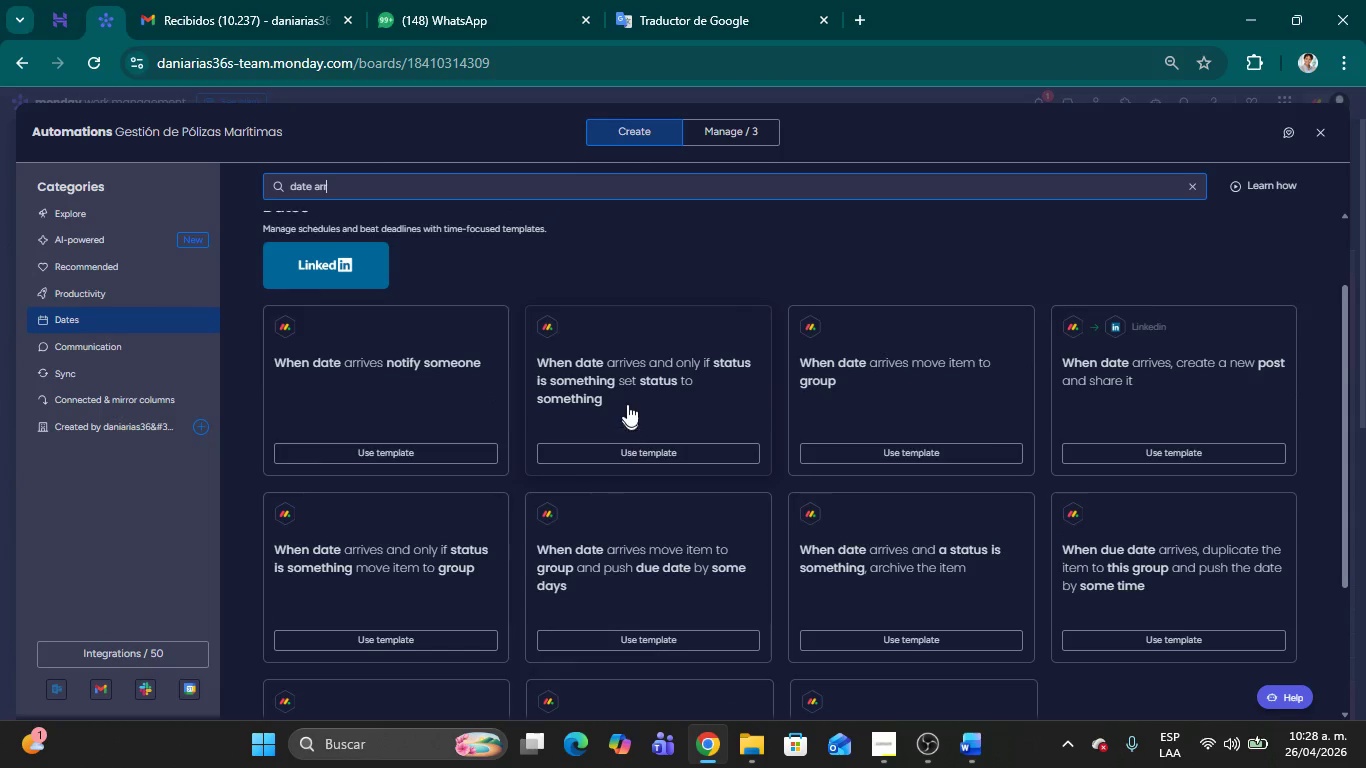 
left_click([627, 401])
 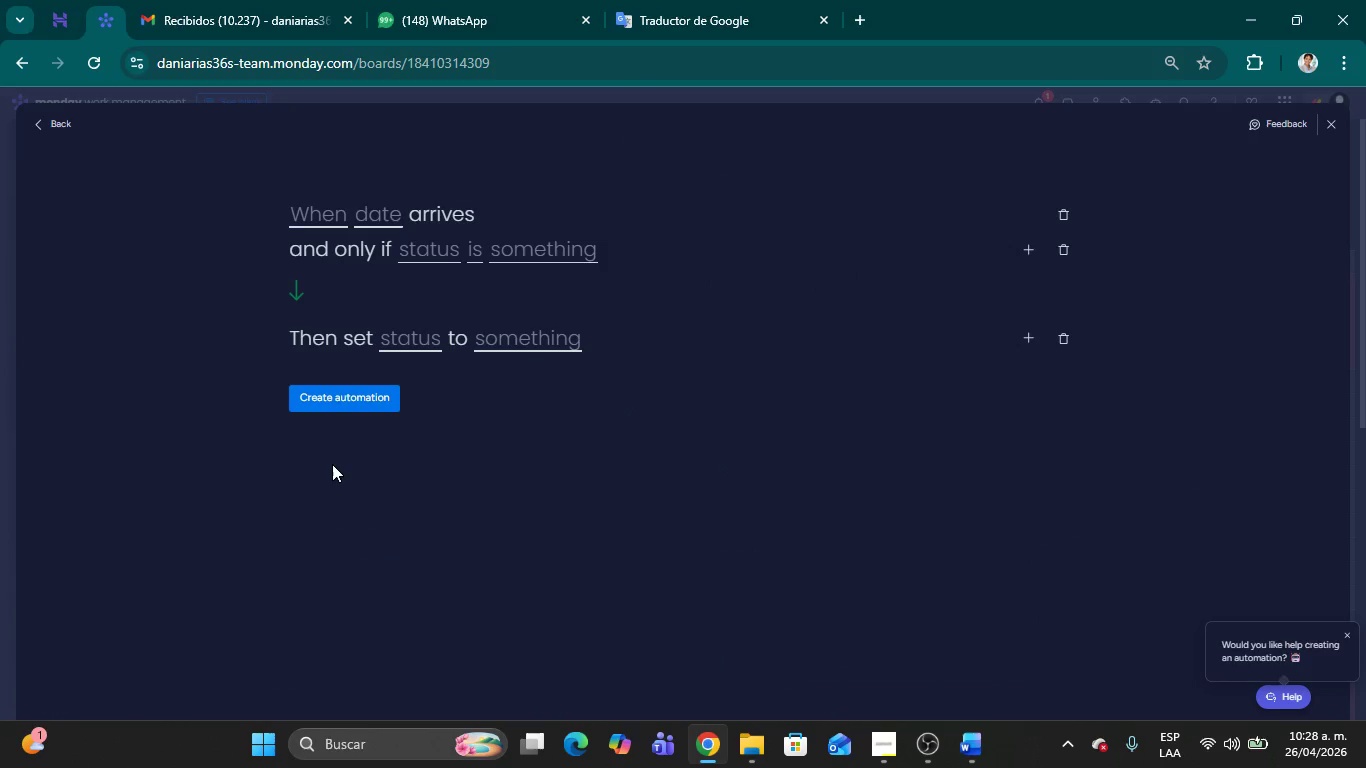 
wait(6.22)
 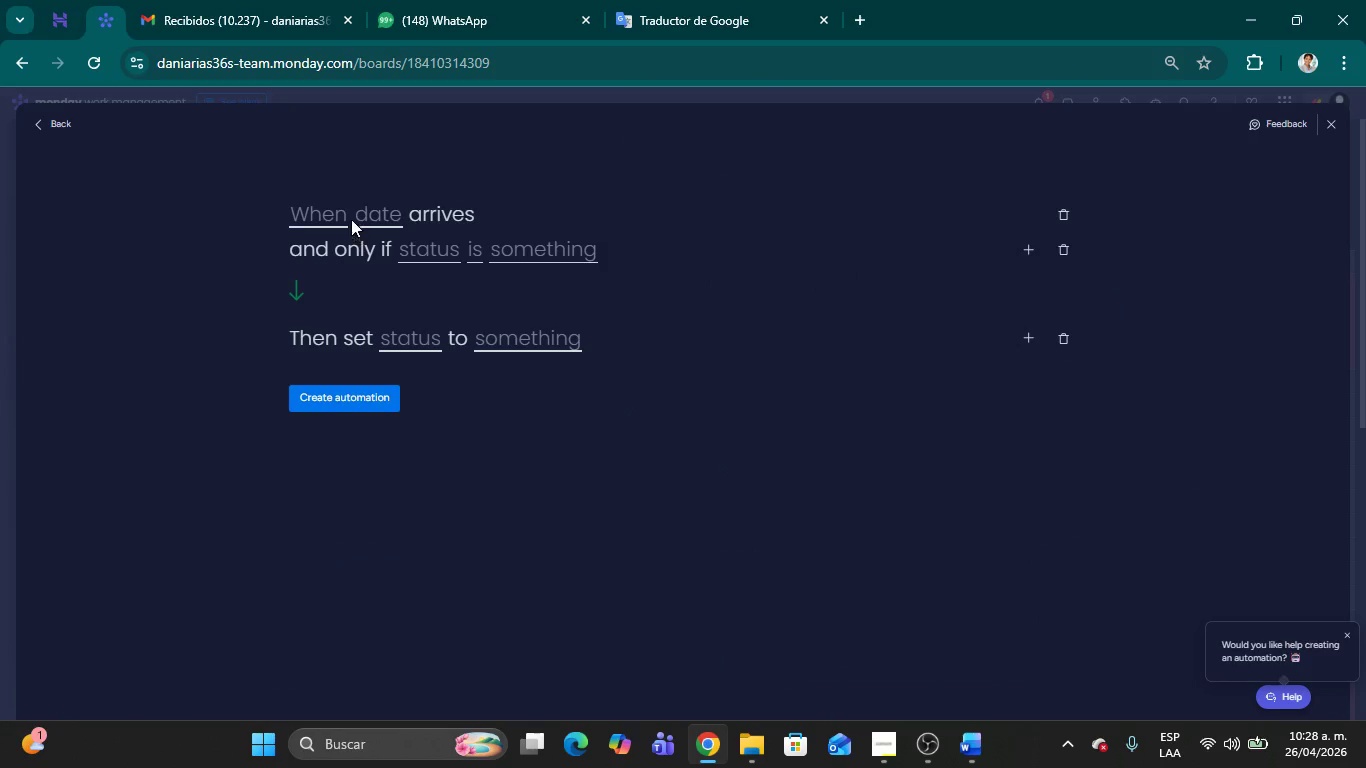 
left_click([326, 210])
 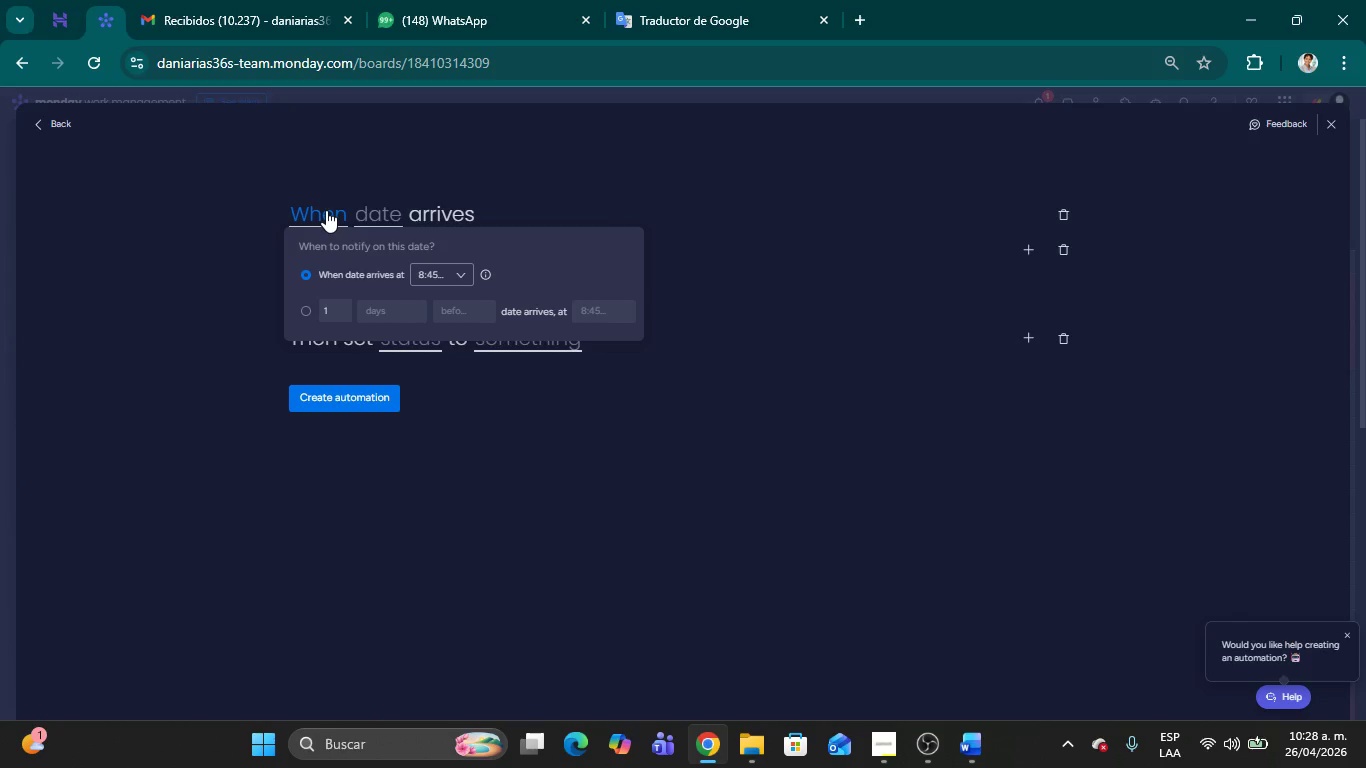 
wait(7.25)
 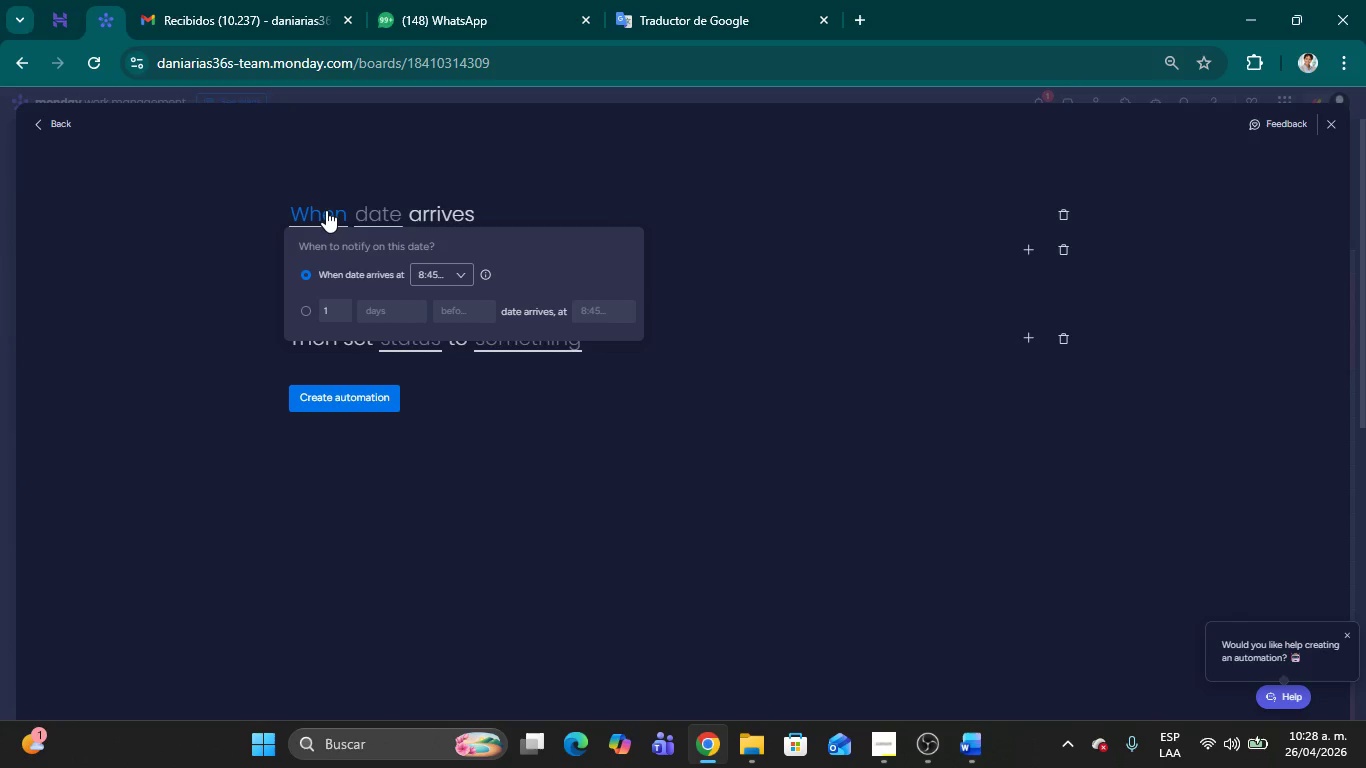 
left_click([182, 248])
 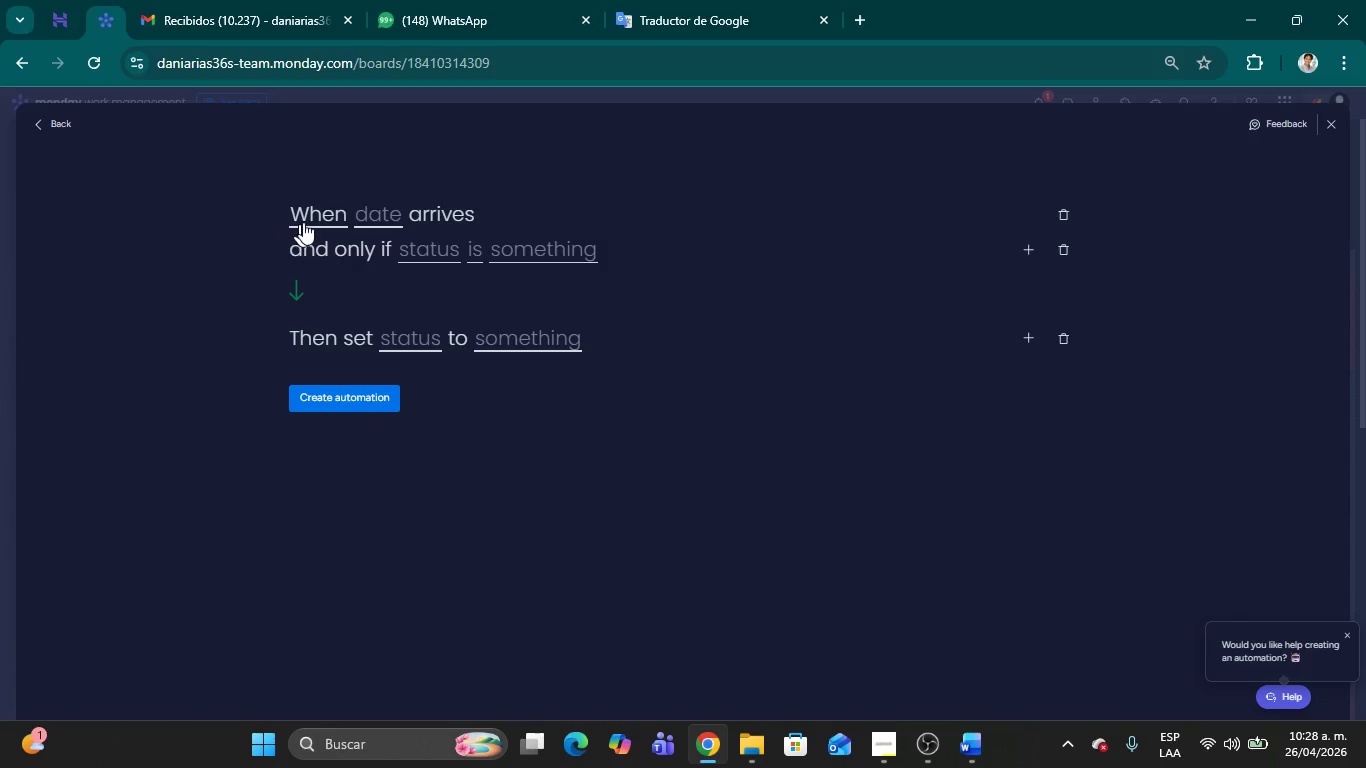 
left_click([309, 217])
 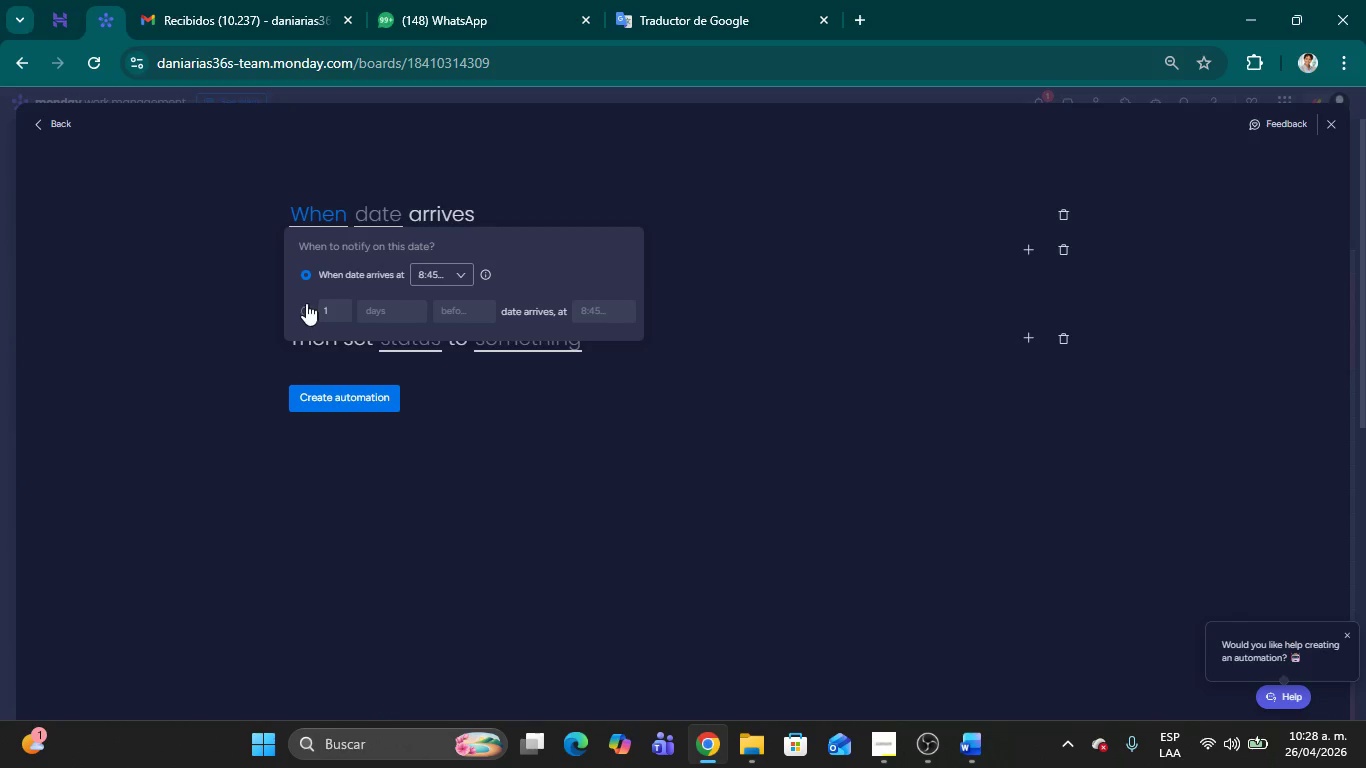 
left_click([301, 312])
 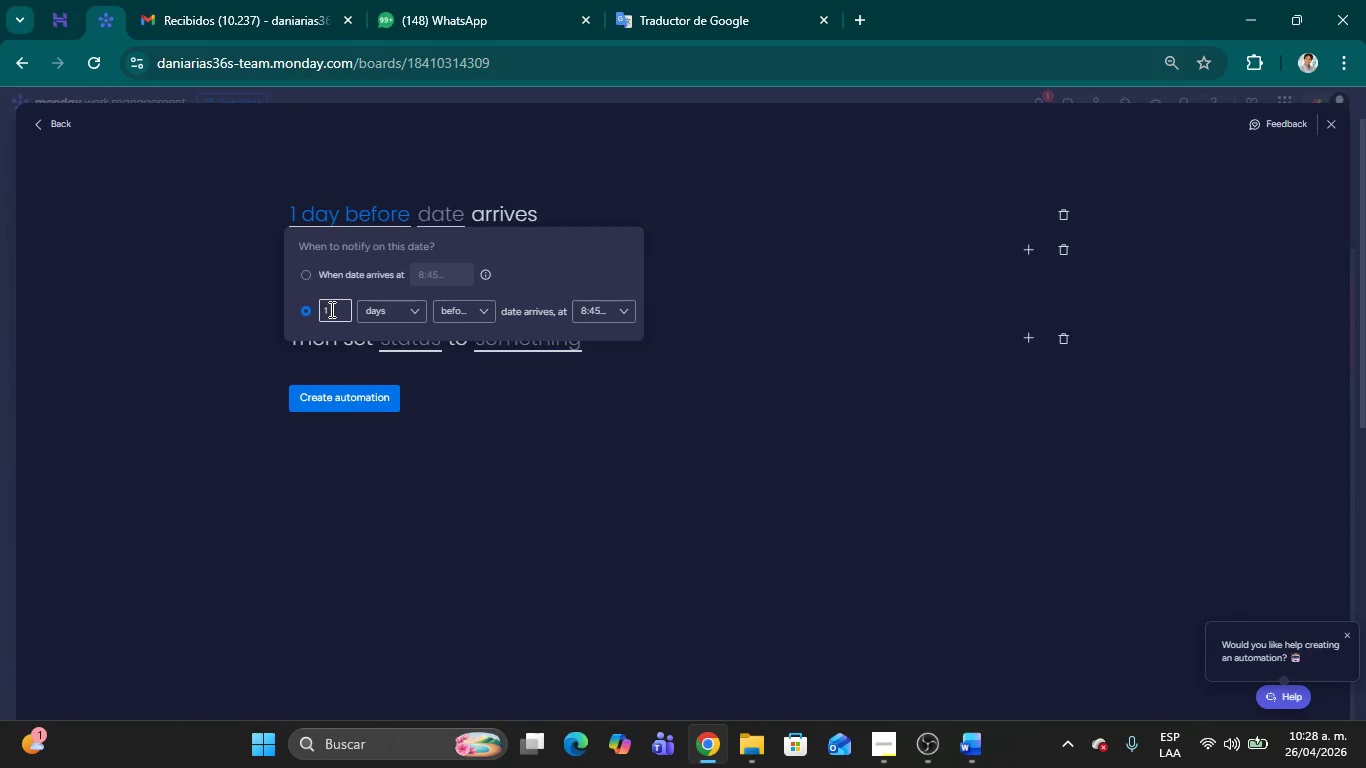 
left_click([330, 309])
 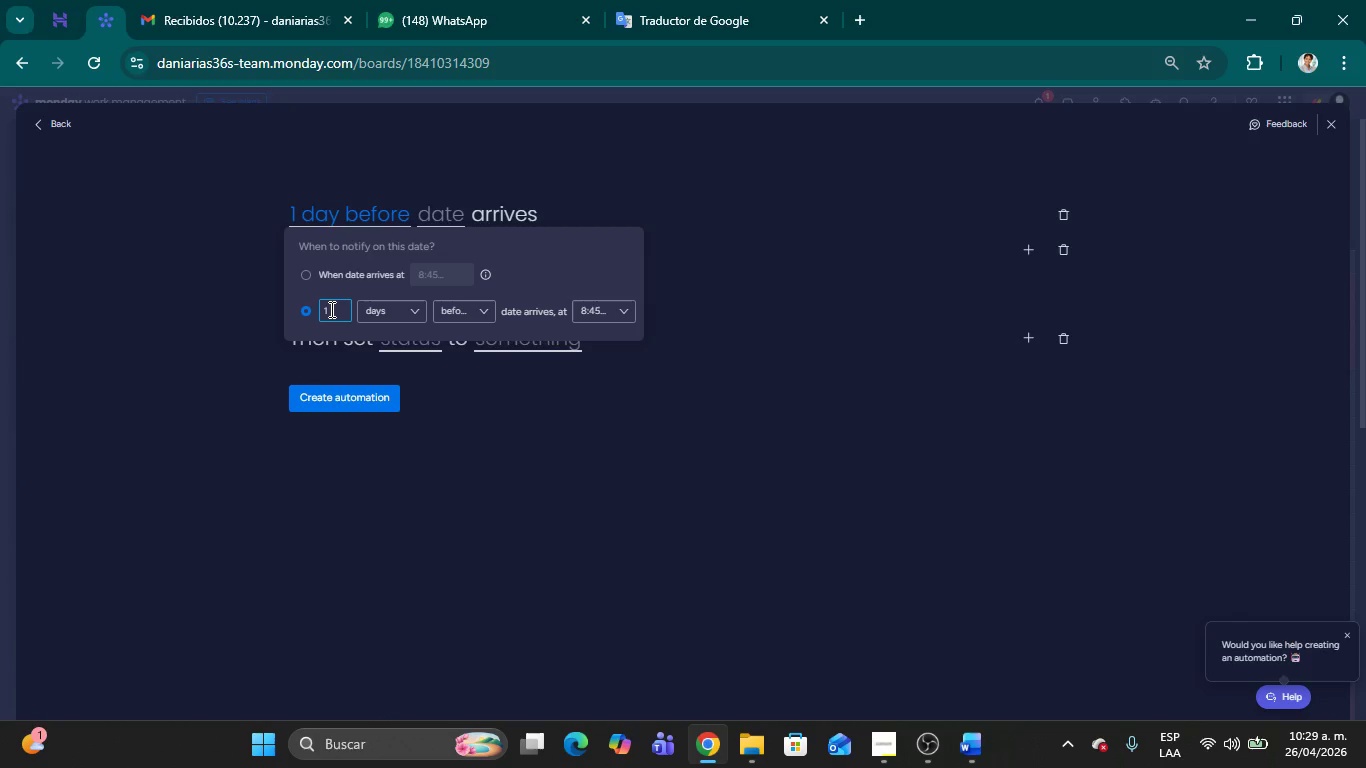 
type(30[Delete])
 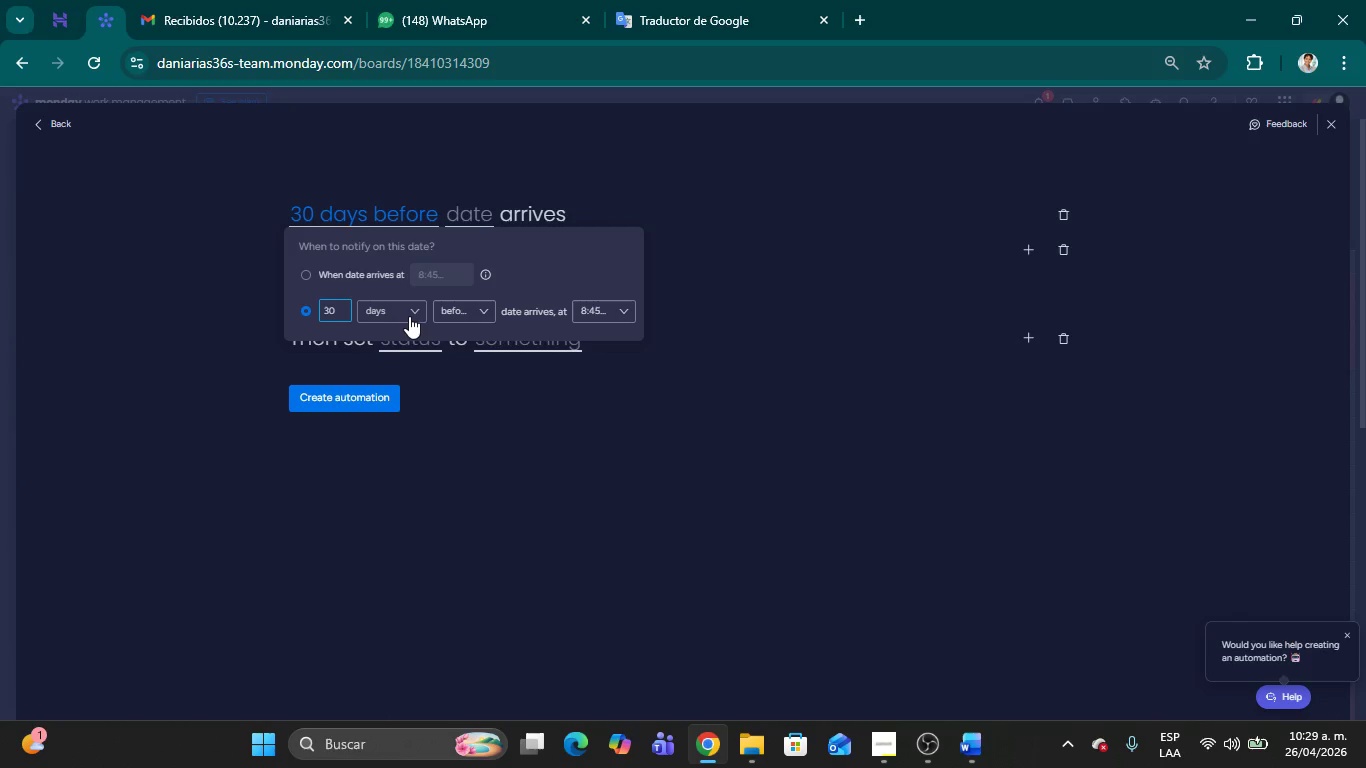 
wait(9.62)
 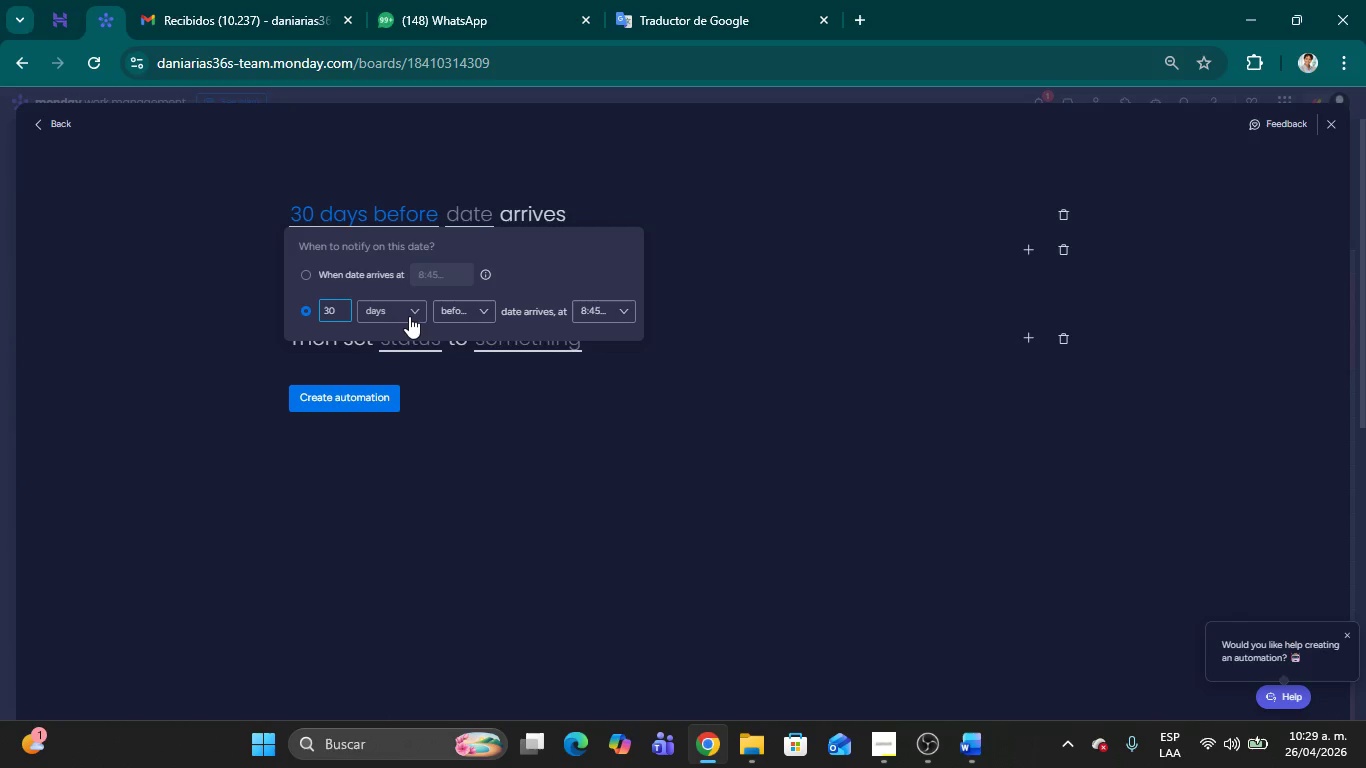 
left_click([622, 313])
 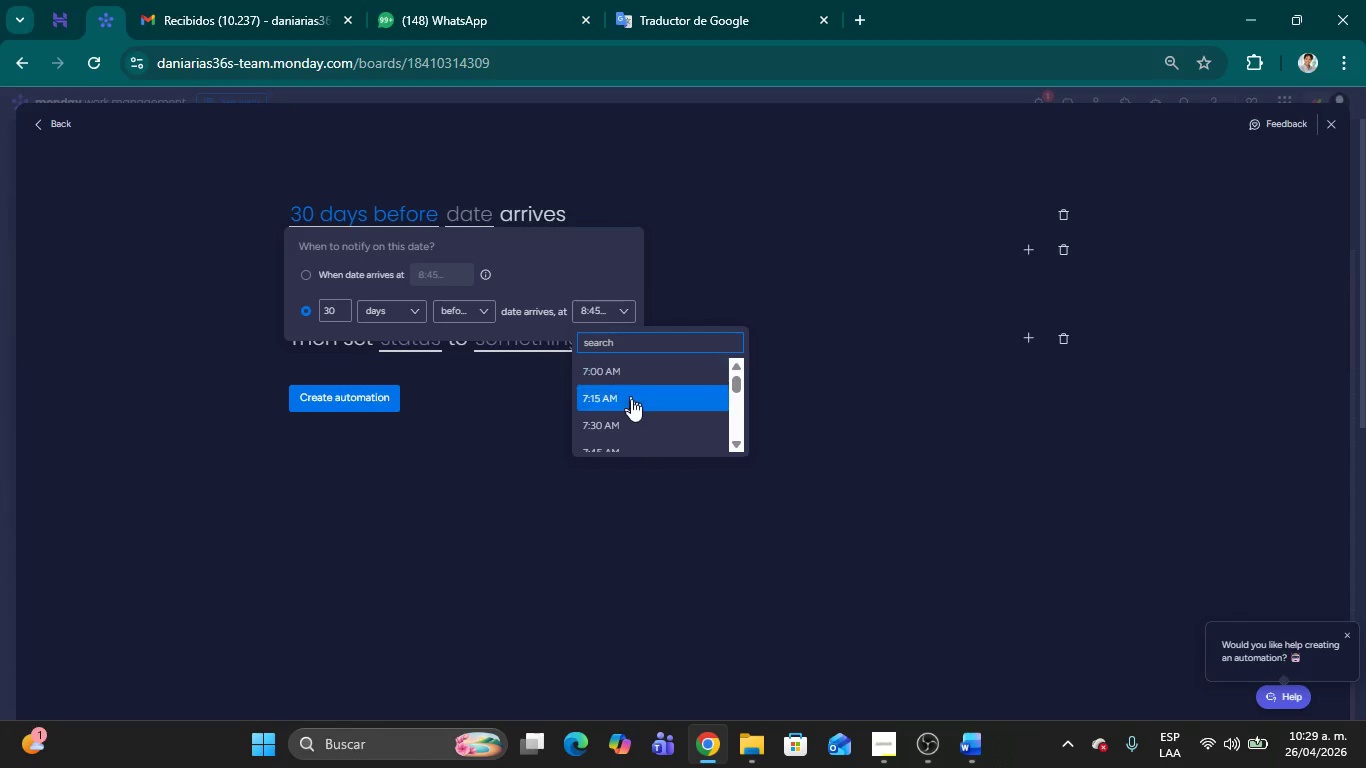 
scroll: coordinate [633, 396], scroll_direction: down, amount: 2.0
 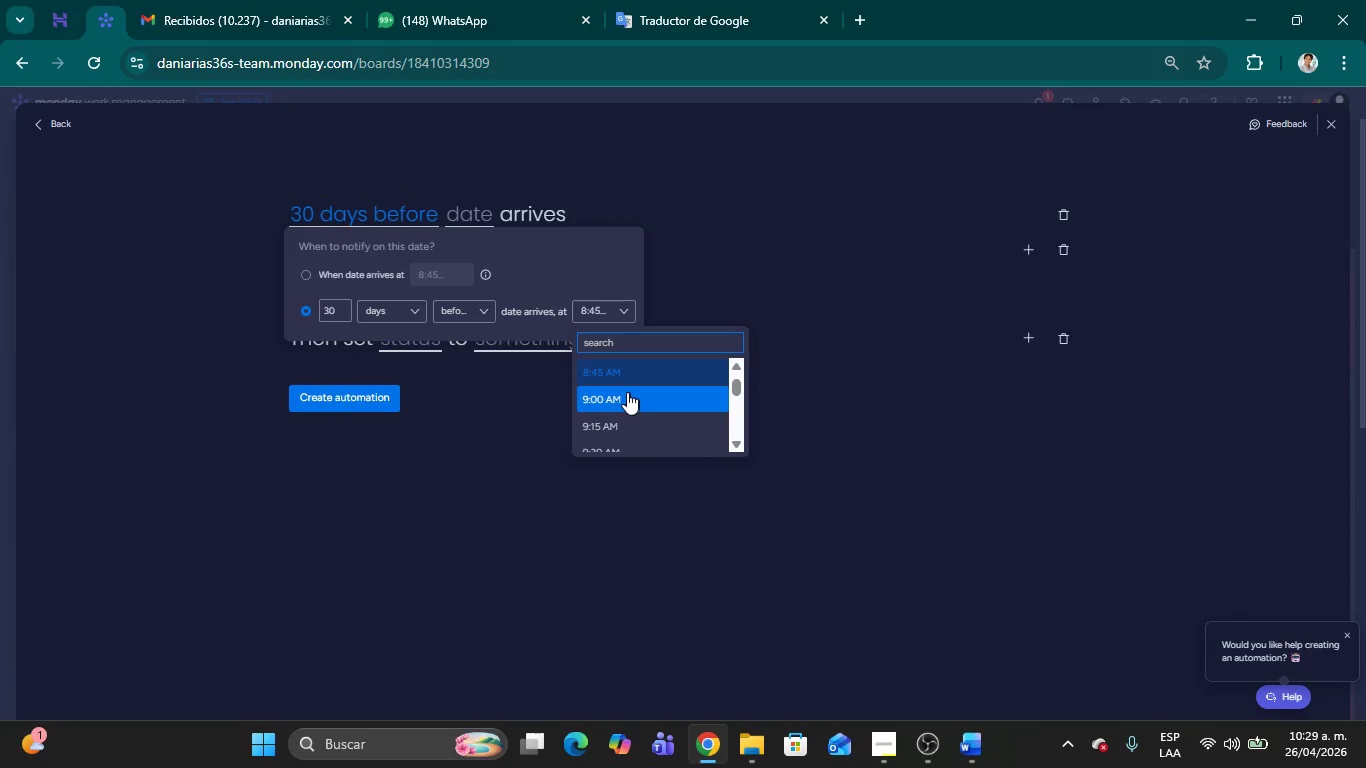 
left_click([626, 391])
 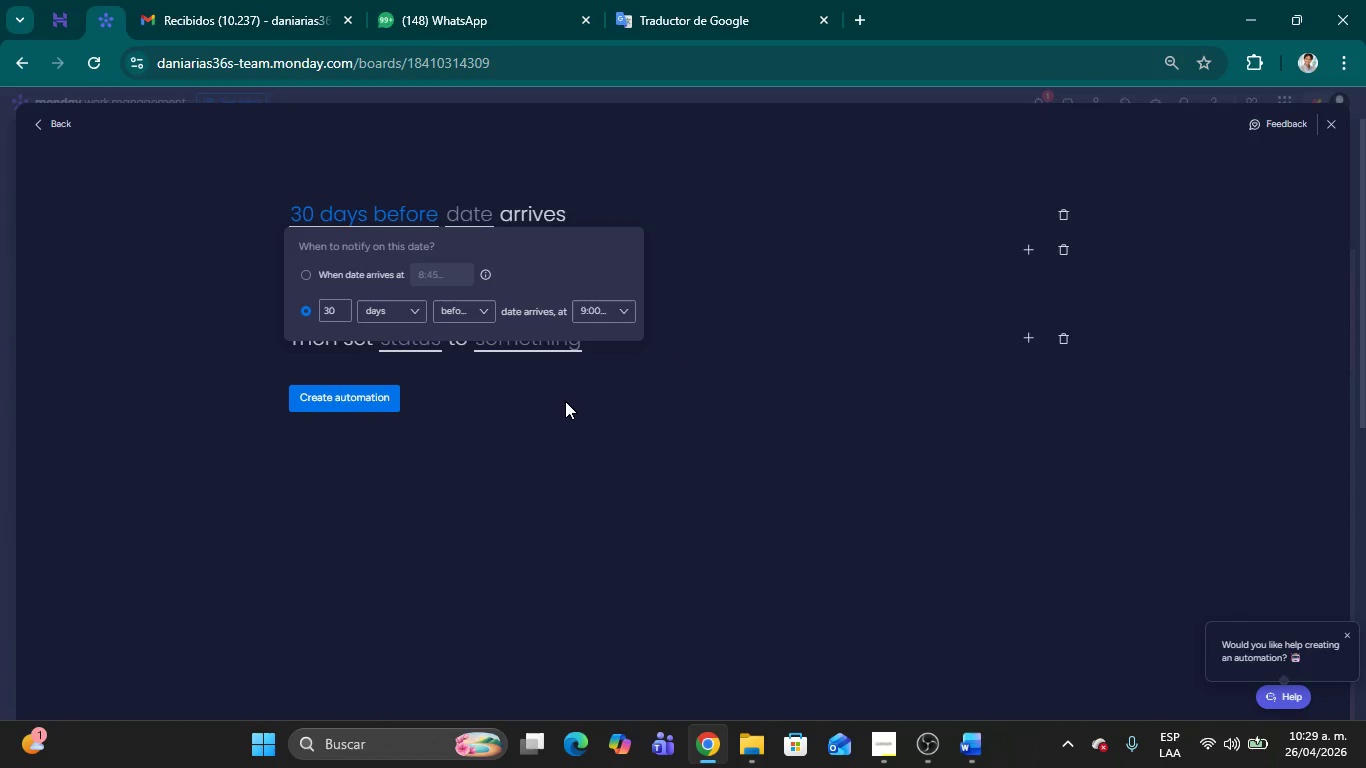 
left_click([610, 399])
 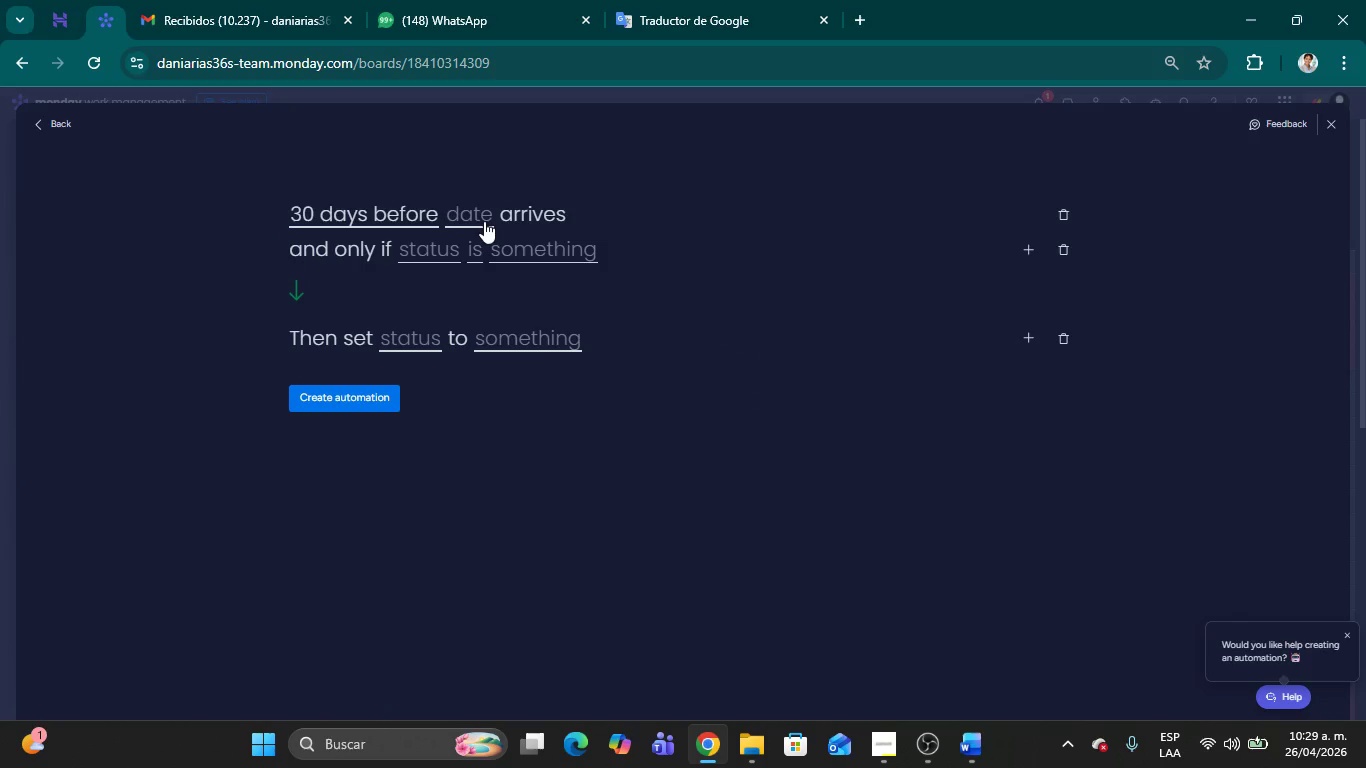 
wait(7.47)
 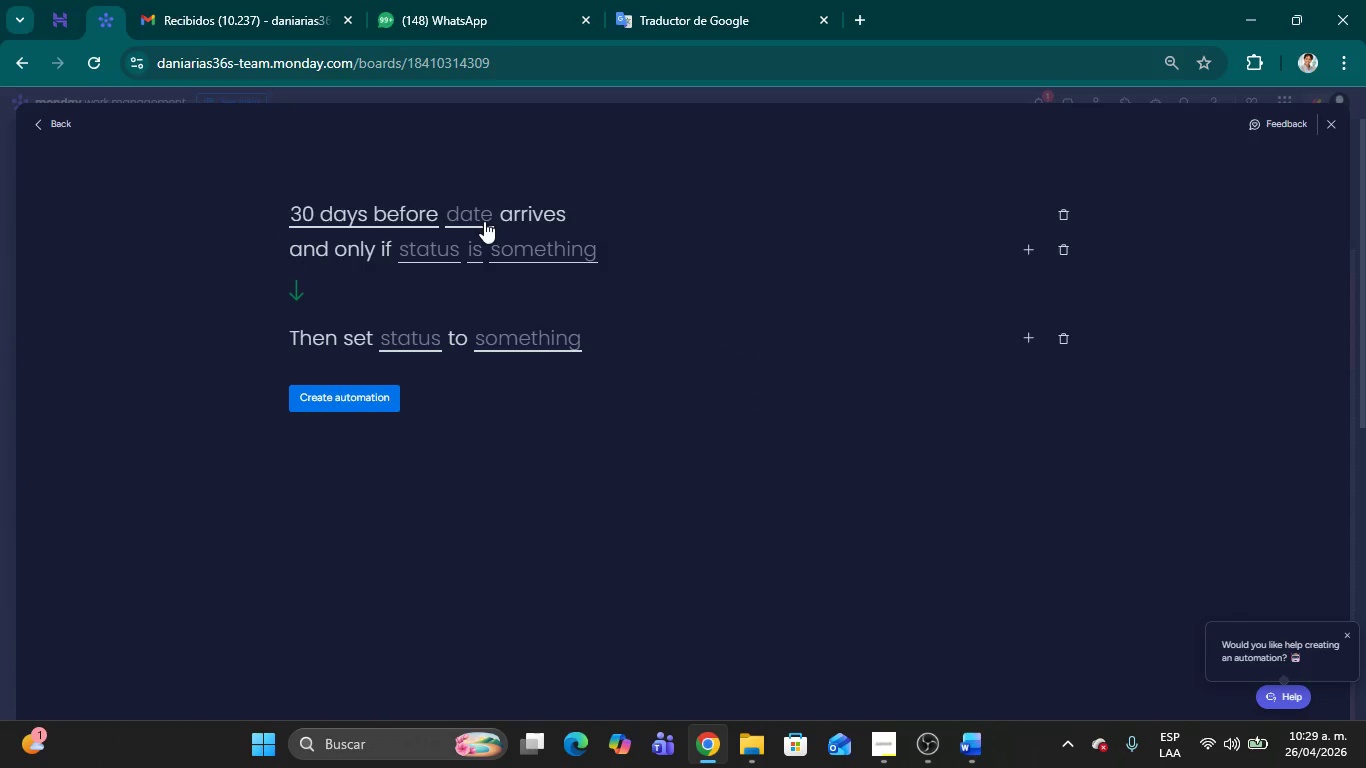 
left_click([484, 221])
 